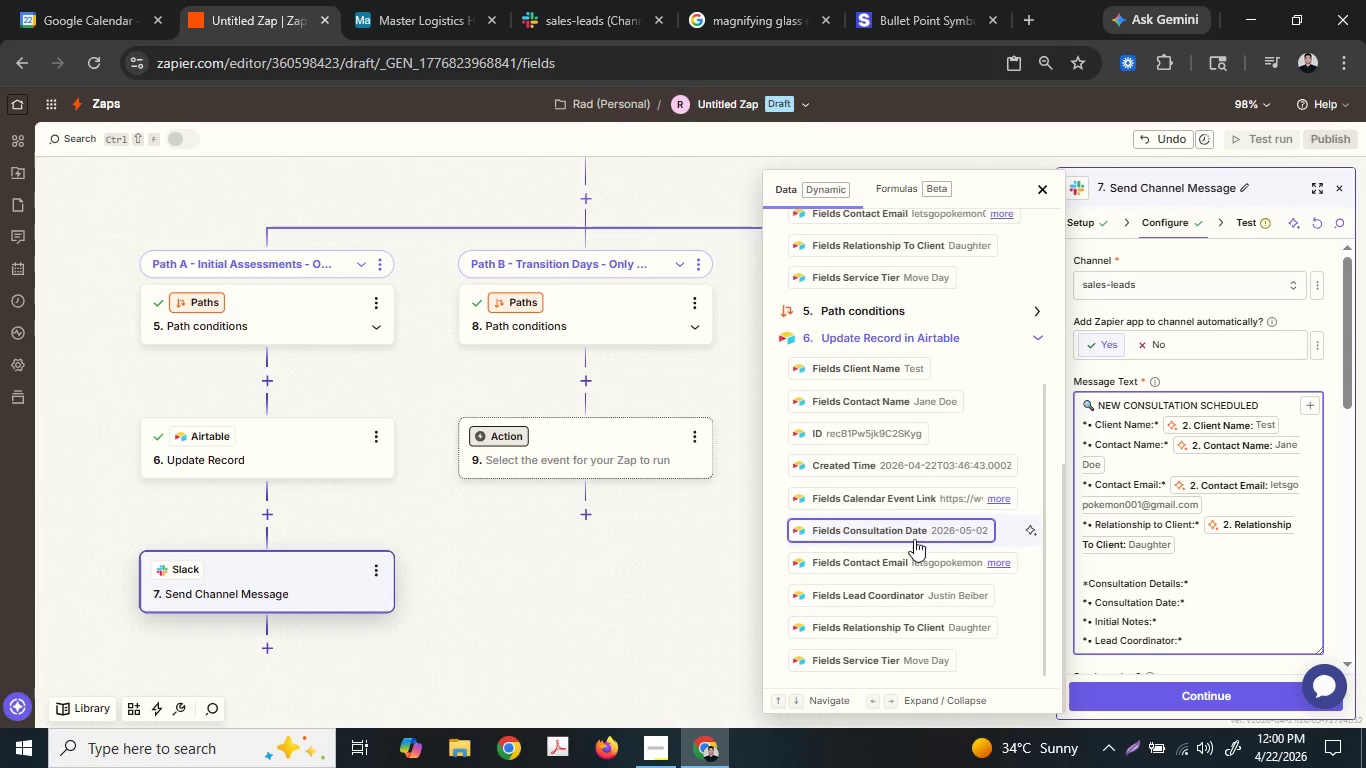 
left_click([913, 533])
 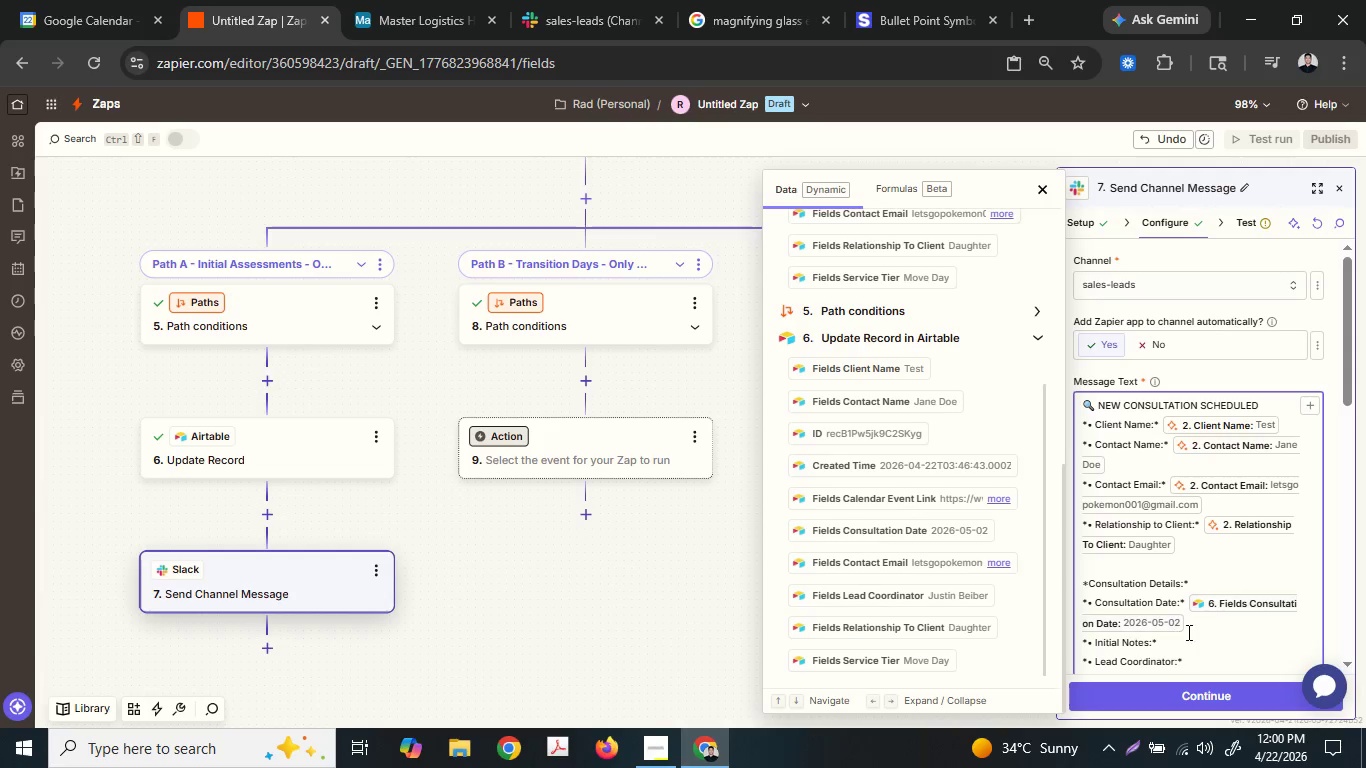 
left_click([1188, 638])
 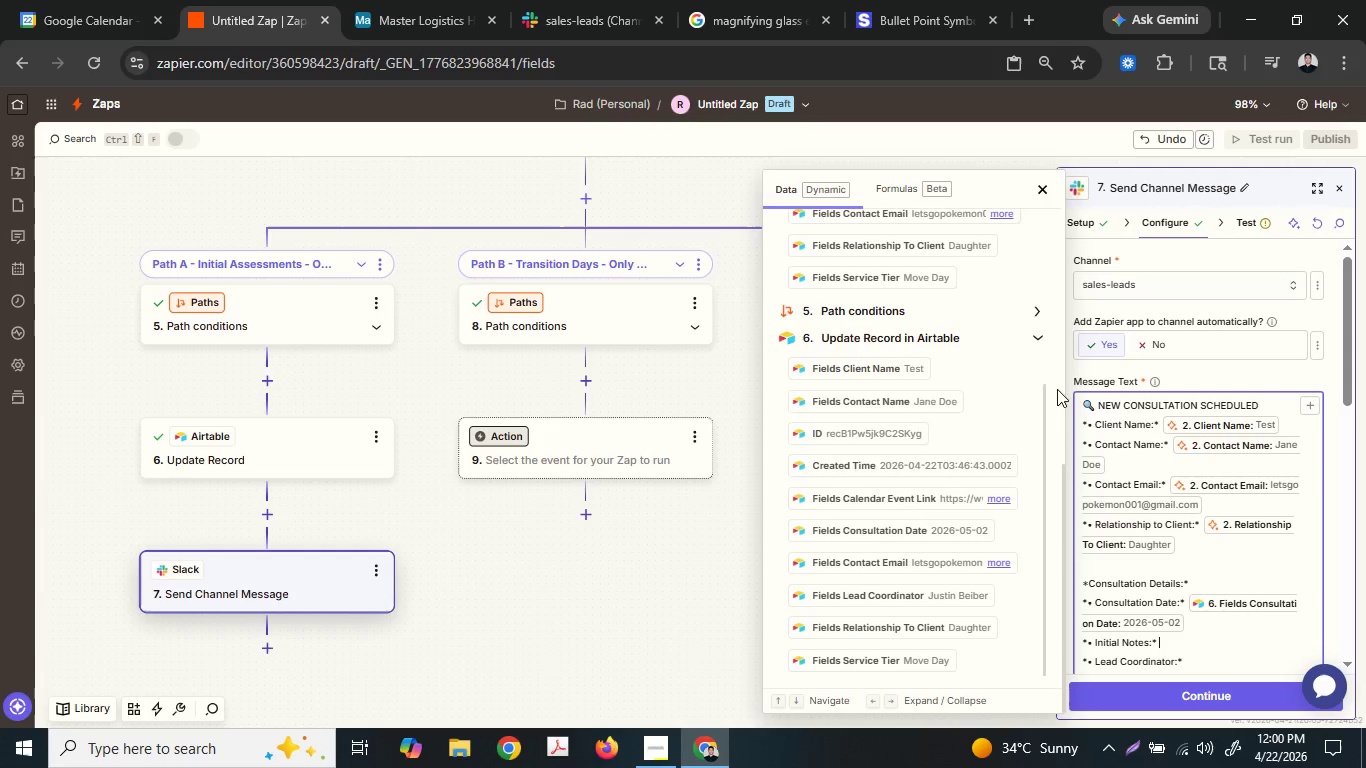 
scroll: coordinate [991, 540], scroll_direction: down, amount: 19.0
 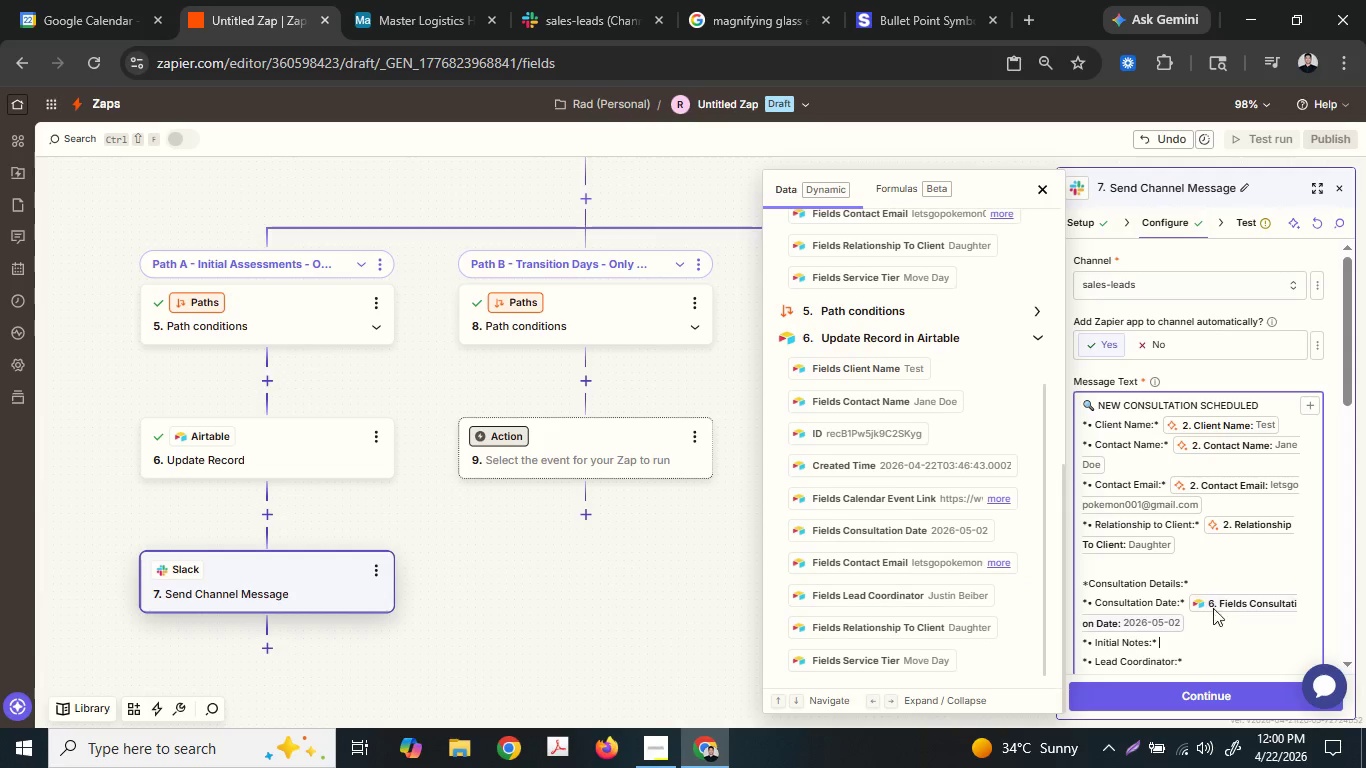 
left_click([1248, 606])
 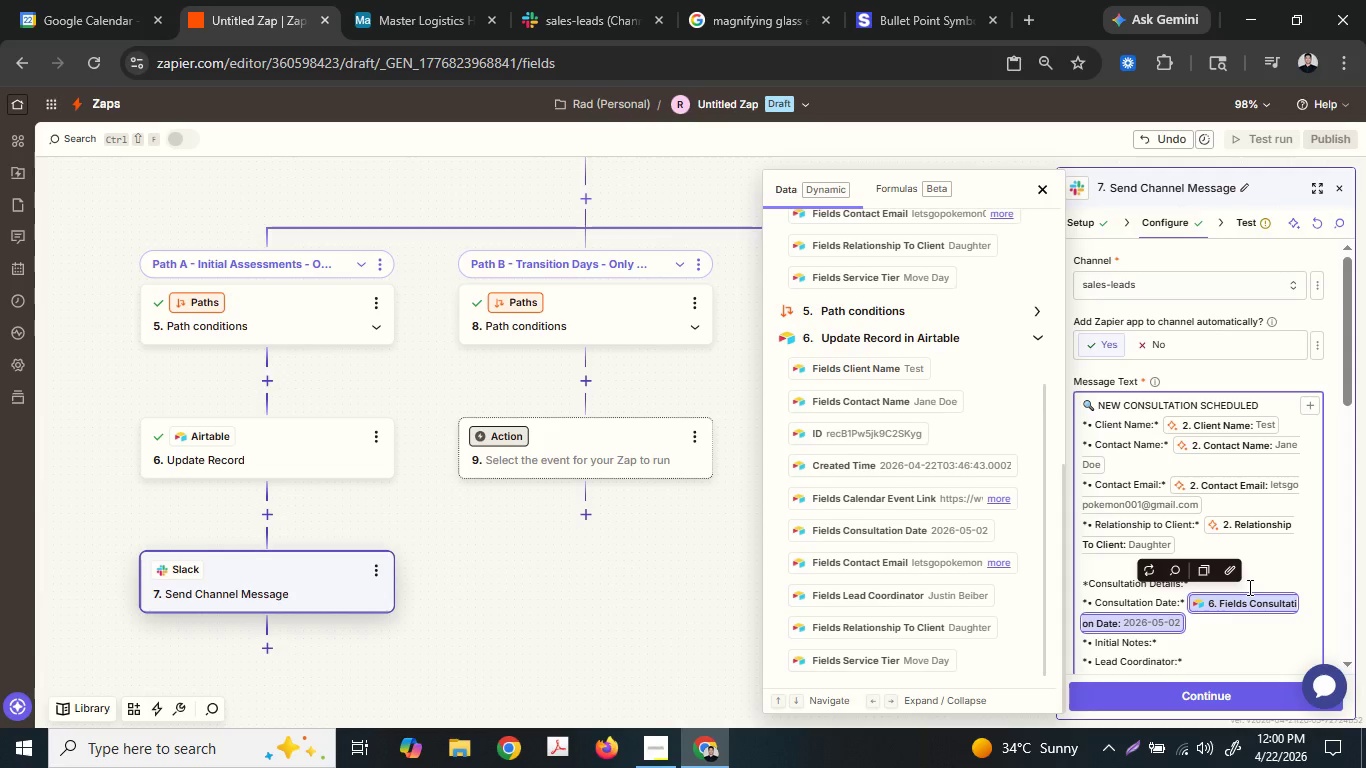 
key(Delete)
 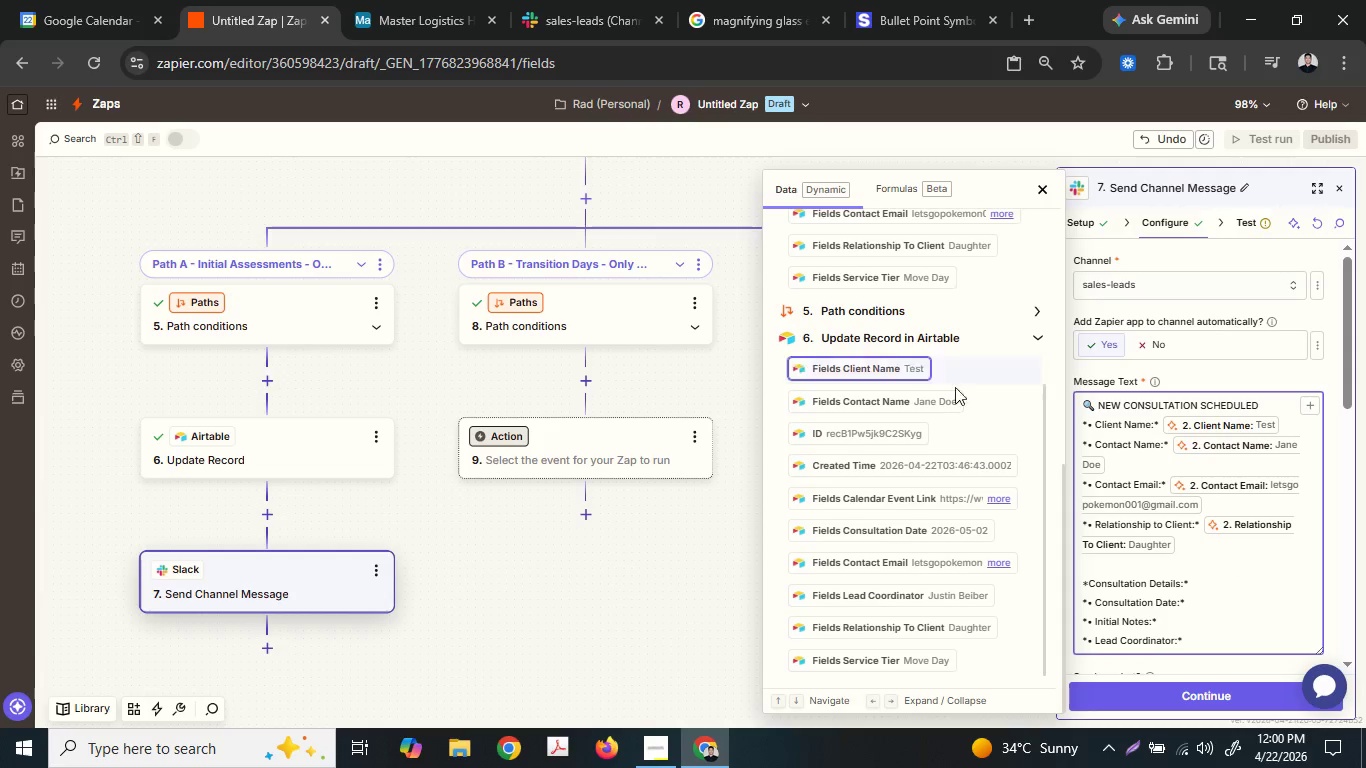 
scroll: coordinate [944, 385], scroll_direction: up, amount: 10.0
 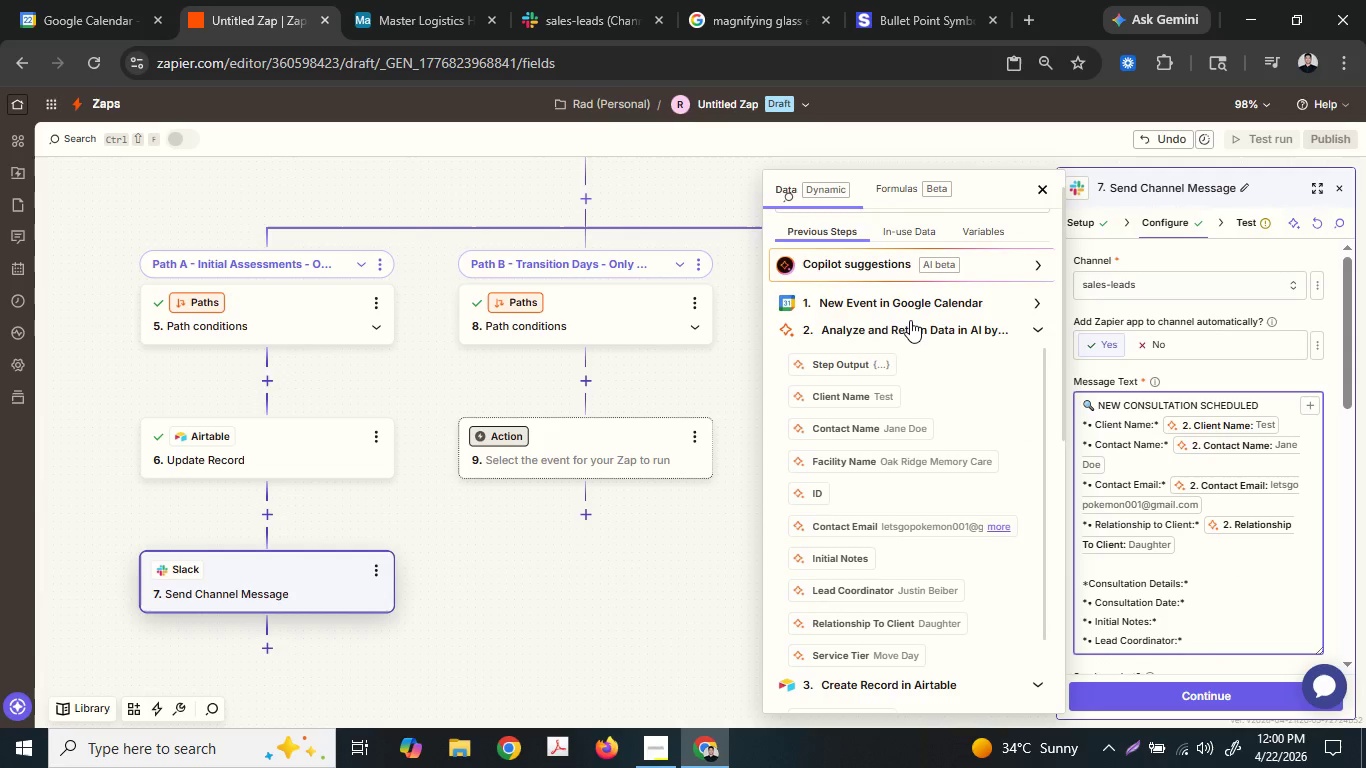 
left_click([913, 306])
 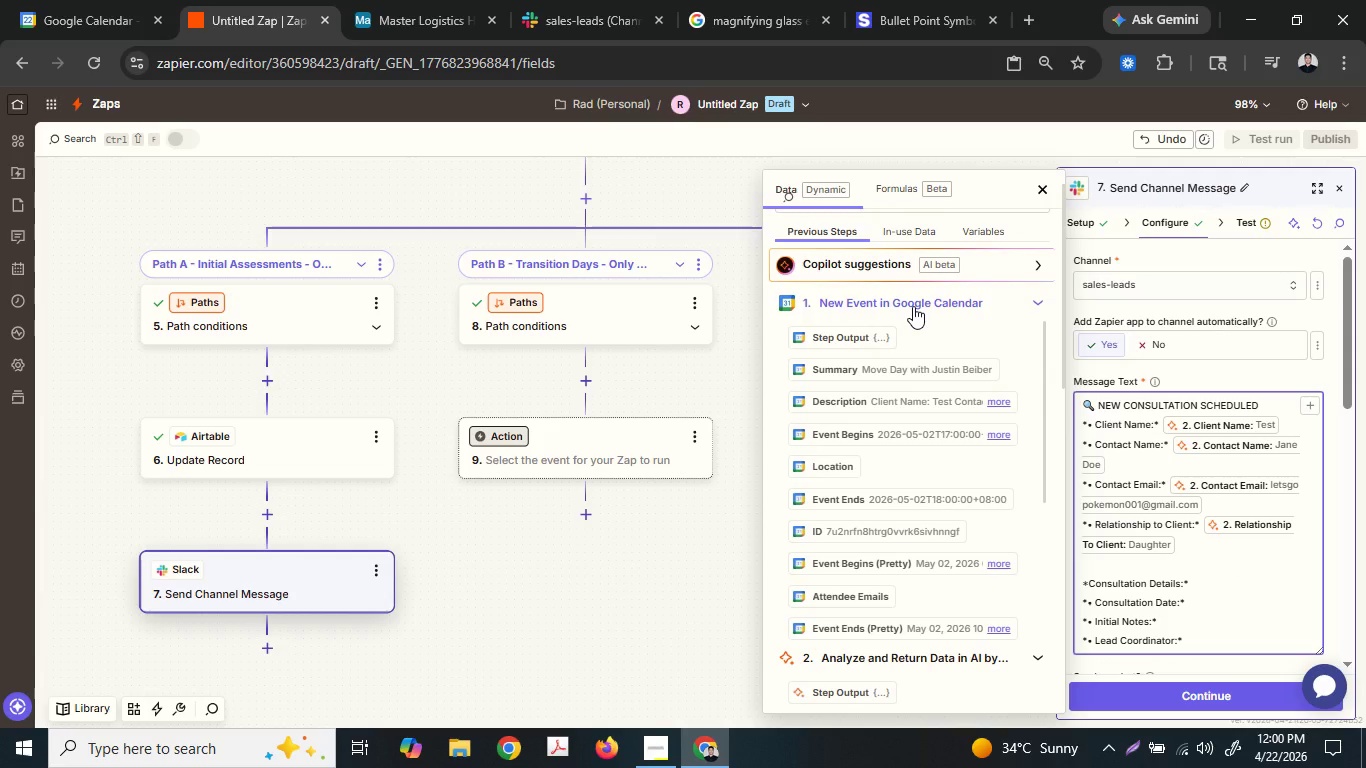 
left_click([913, 306])
 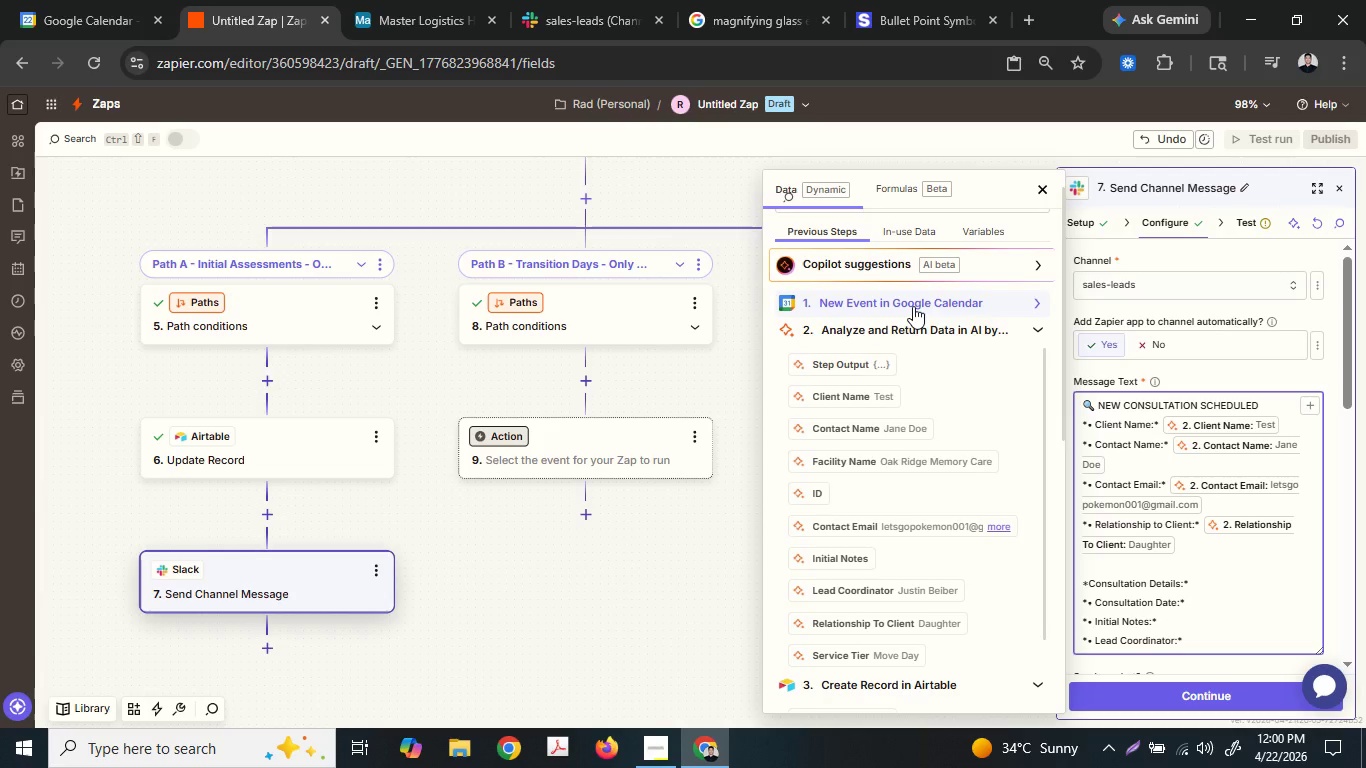 
left_click([913, 306])
 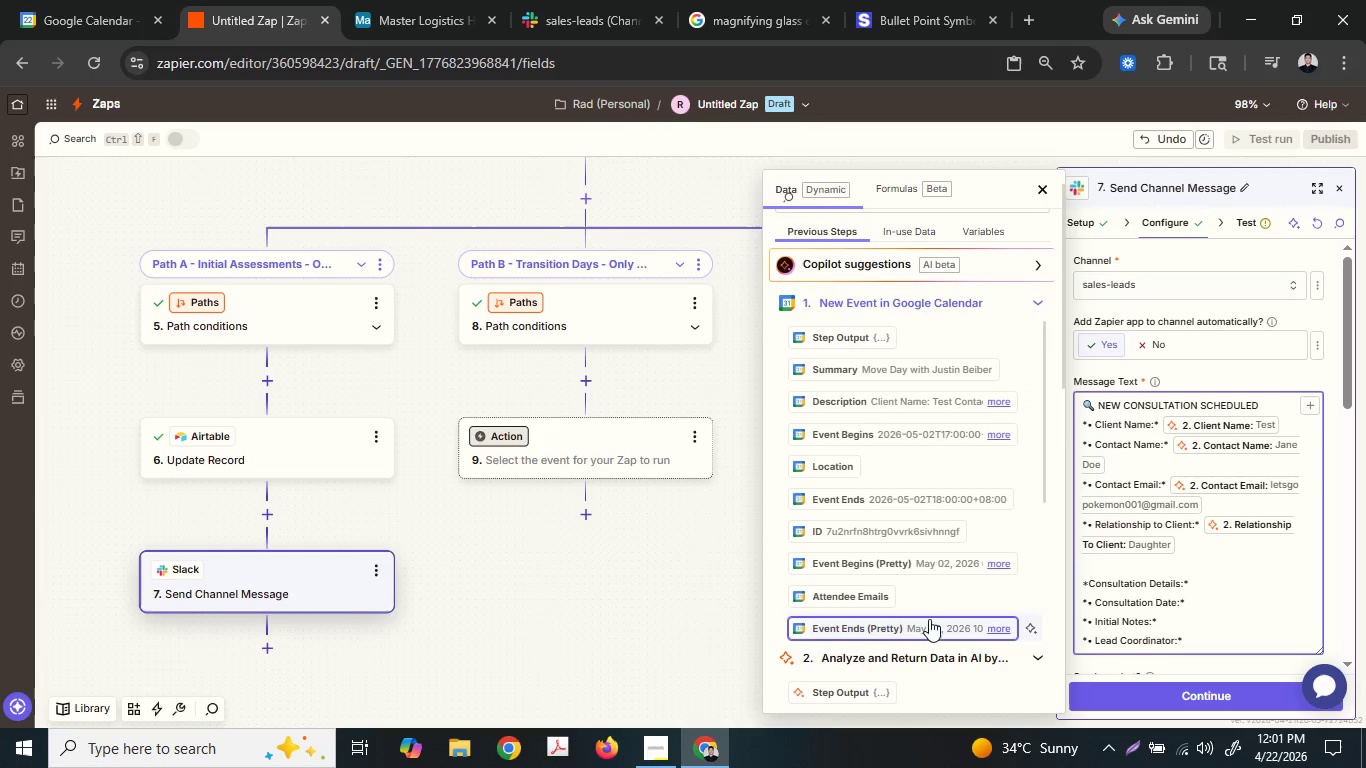 
wait(6.14)
 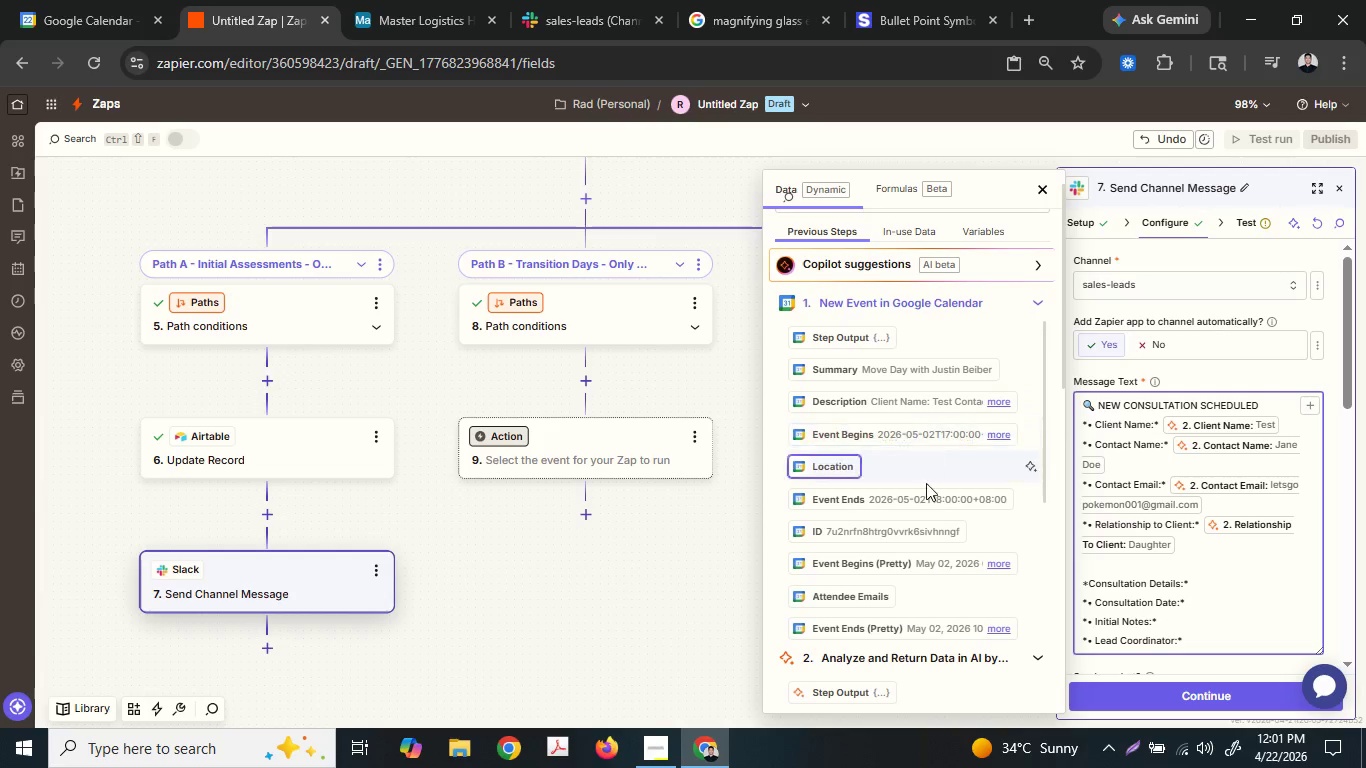 
scroll: coordinate [928, 568], scroll_direction: down, amount: 4.0
 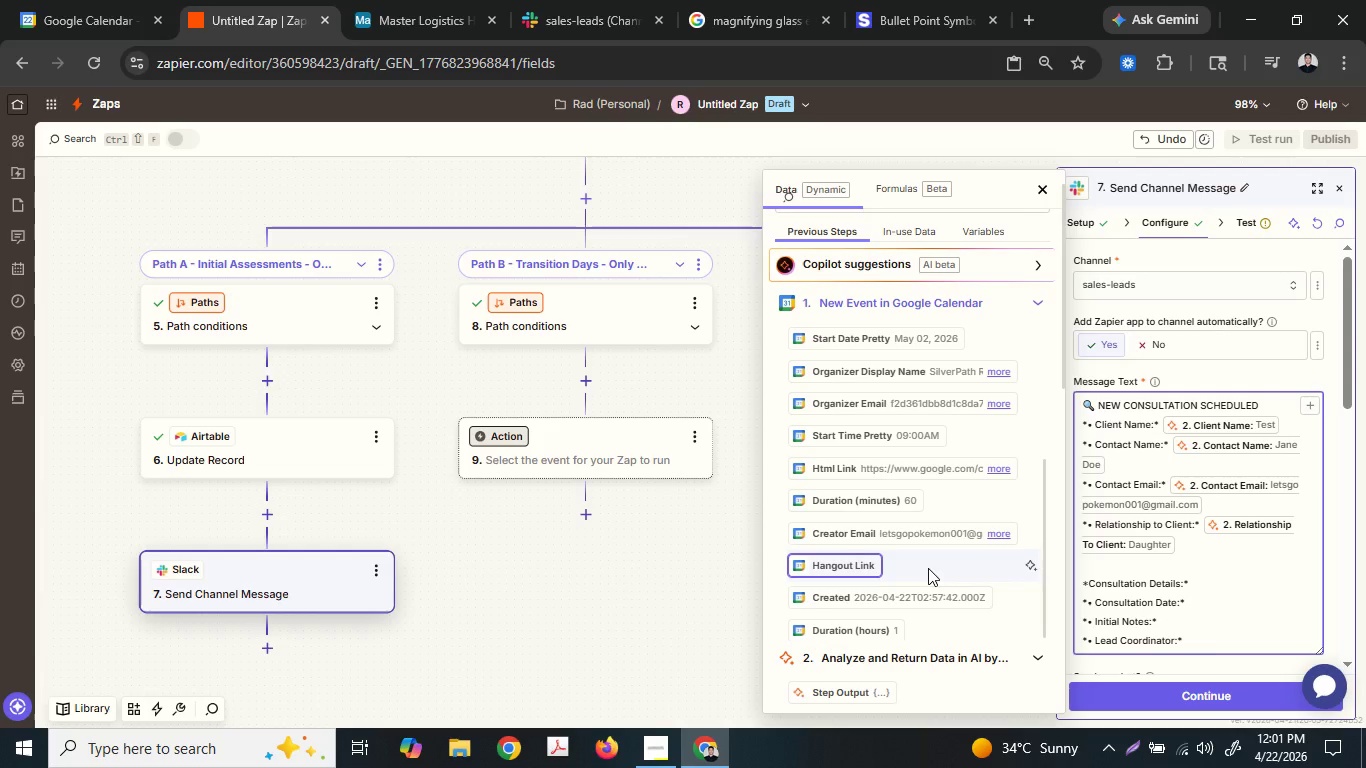 
scroll: coordinate [928, 565], scroll_direction: up, amount: 4.0
 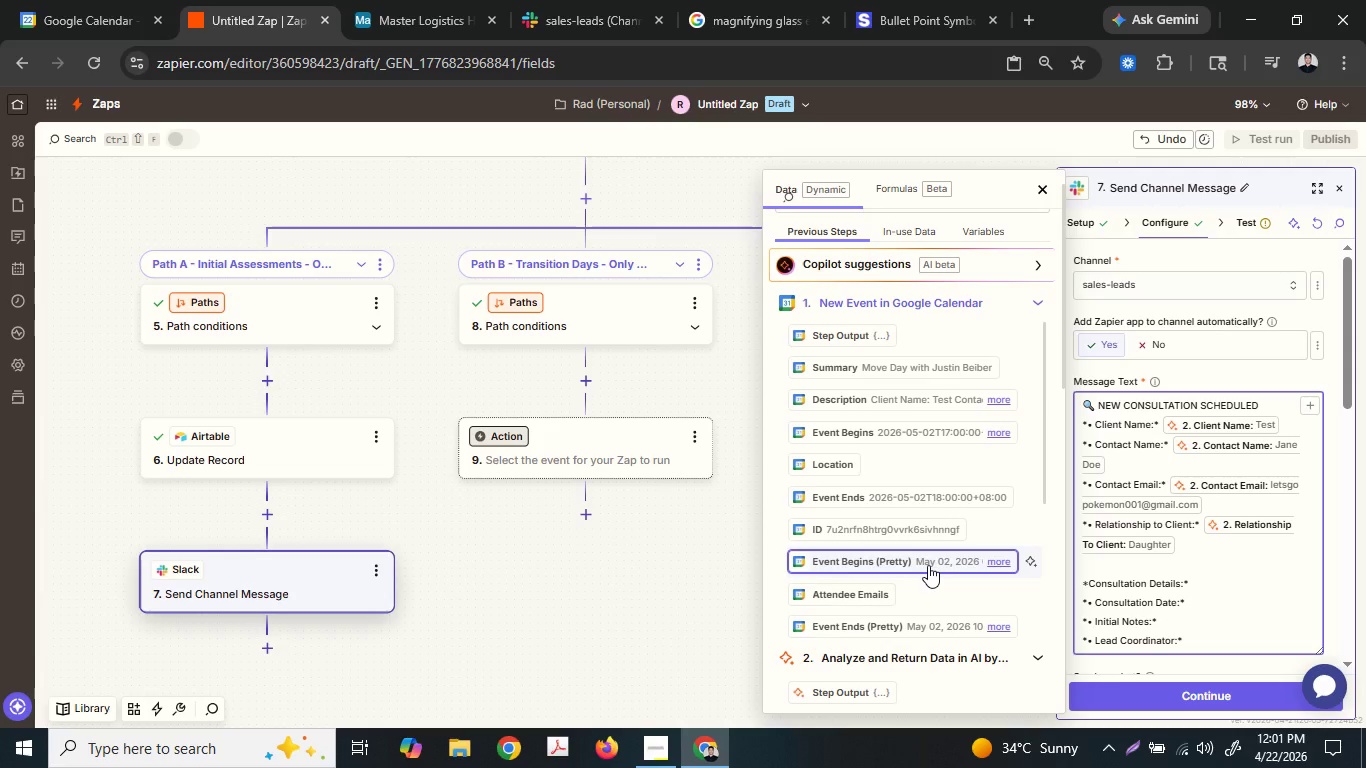 
scroll: coordinate [928, 565], scroll_direction: down, amount: 1.0
 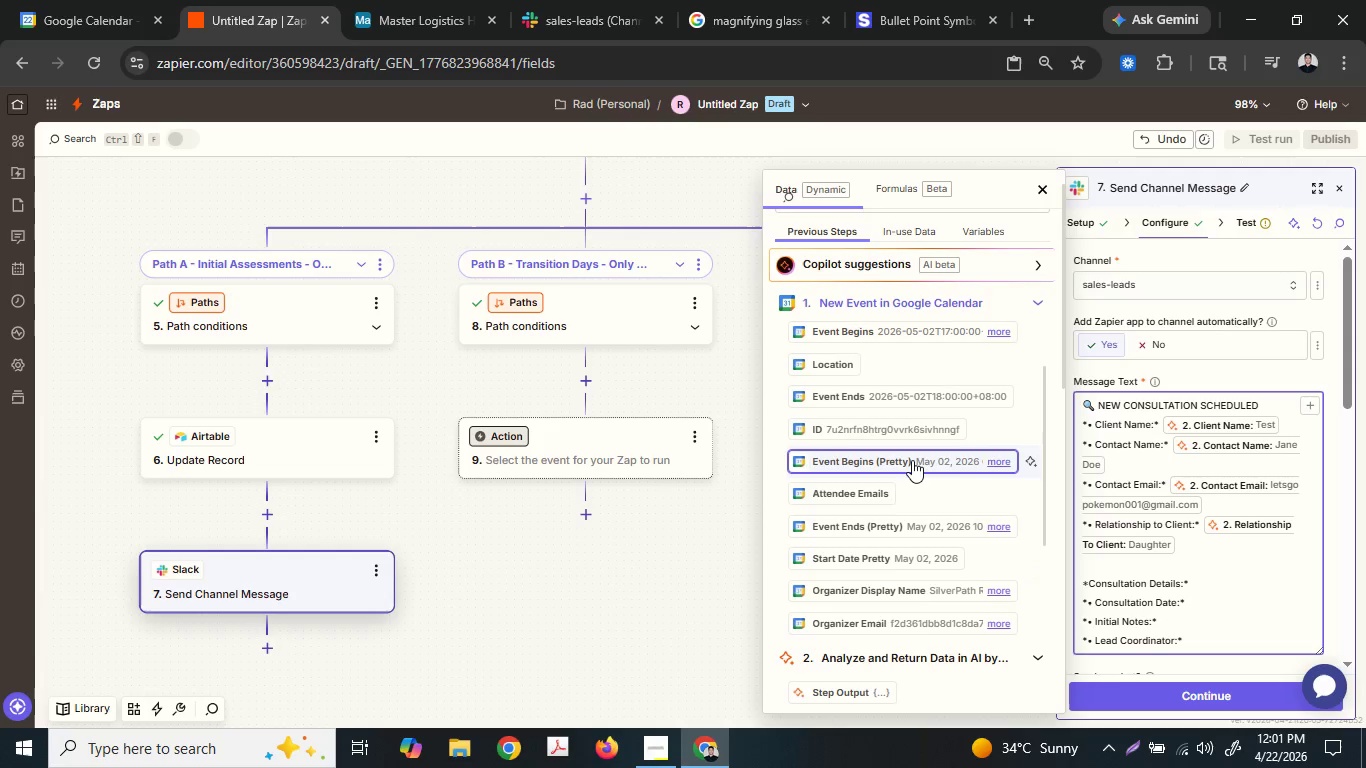 
left_click([912, 457])
 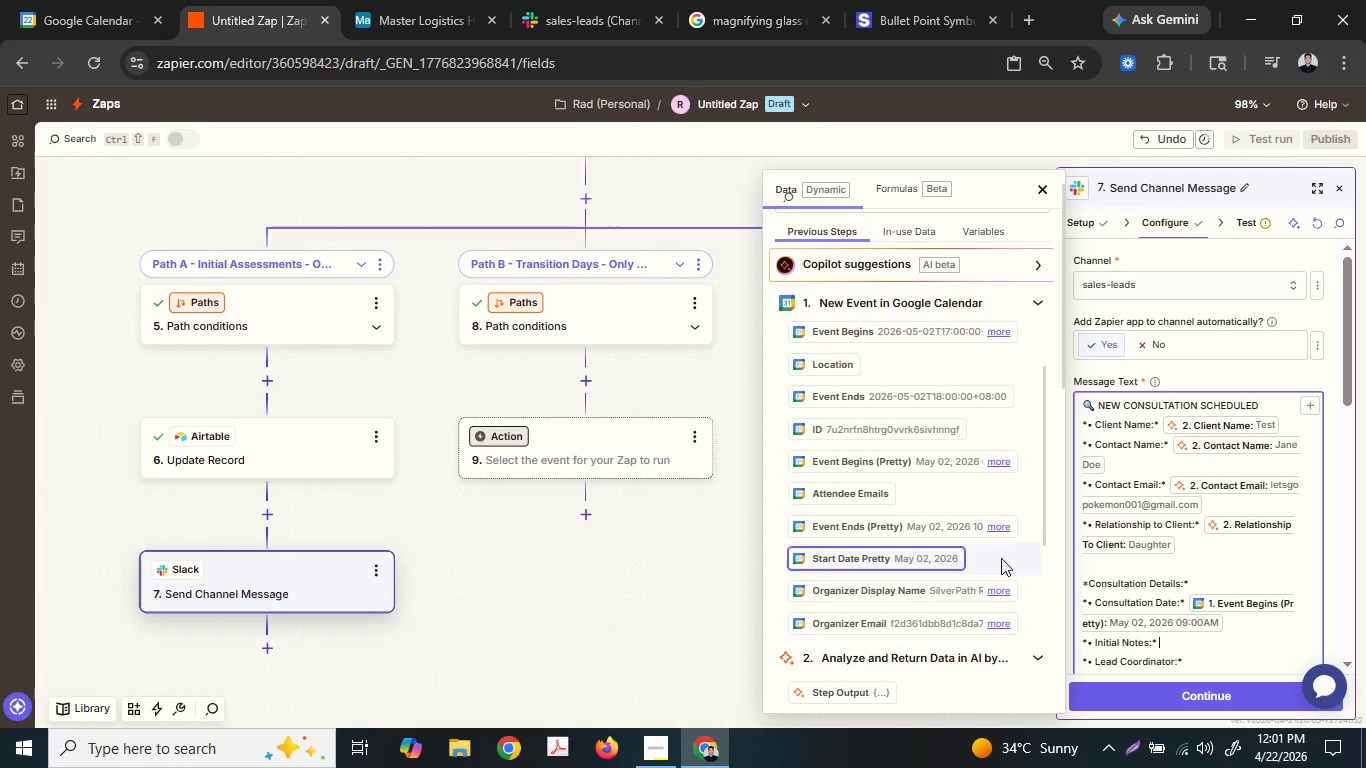 
scroll: coordinate [883, 521], scroll_direction: down, amount: 3.0
 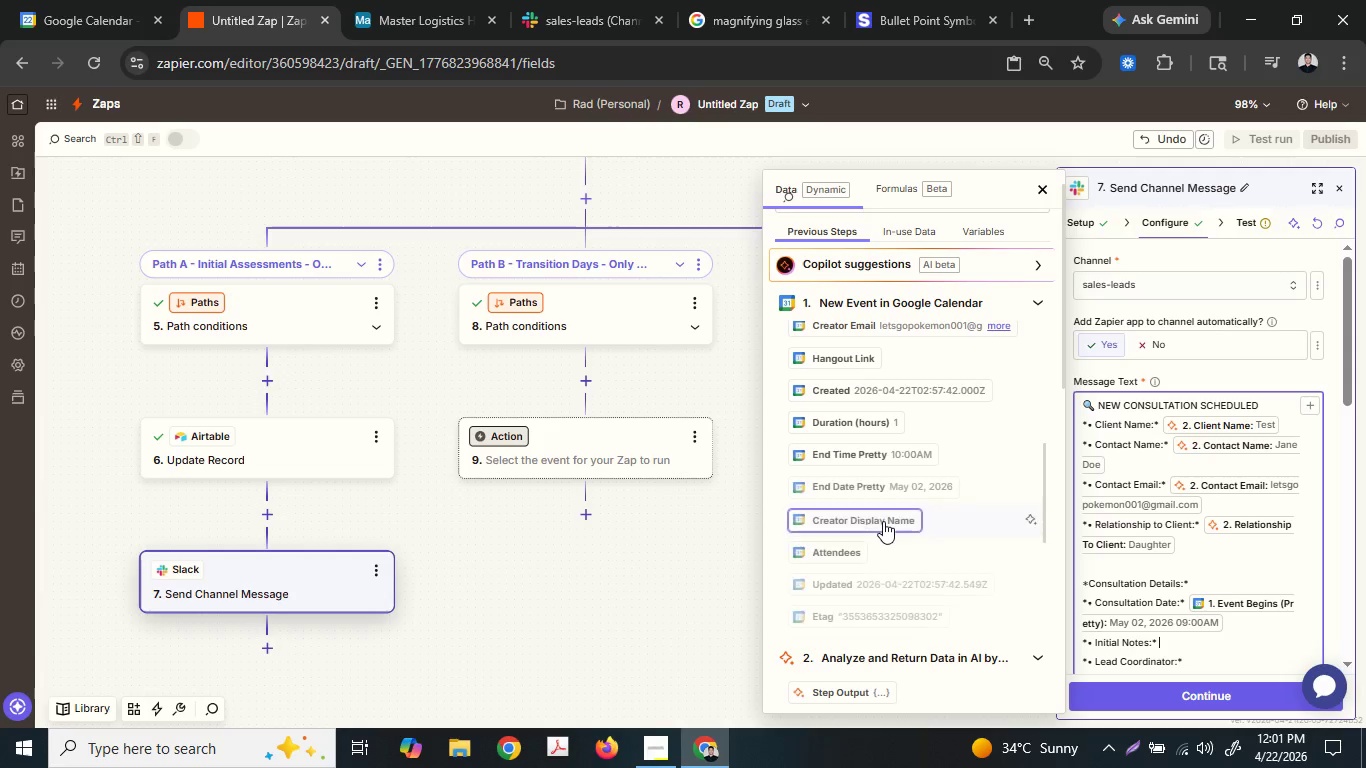 
left_click([877, 647])
 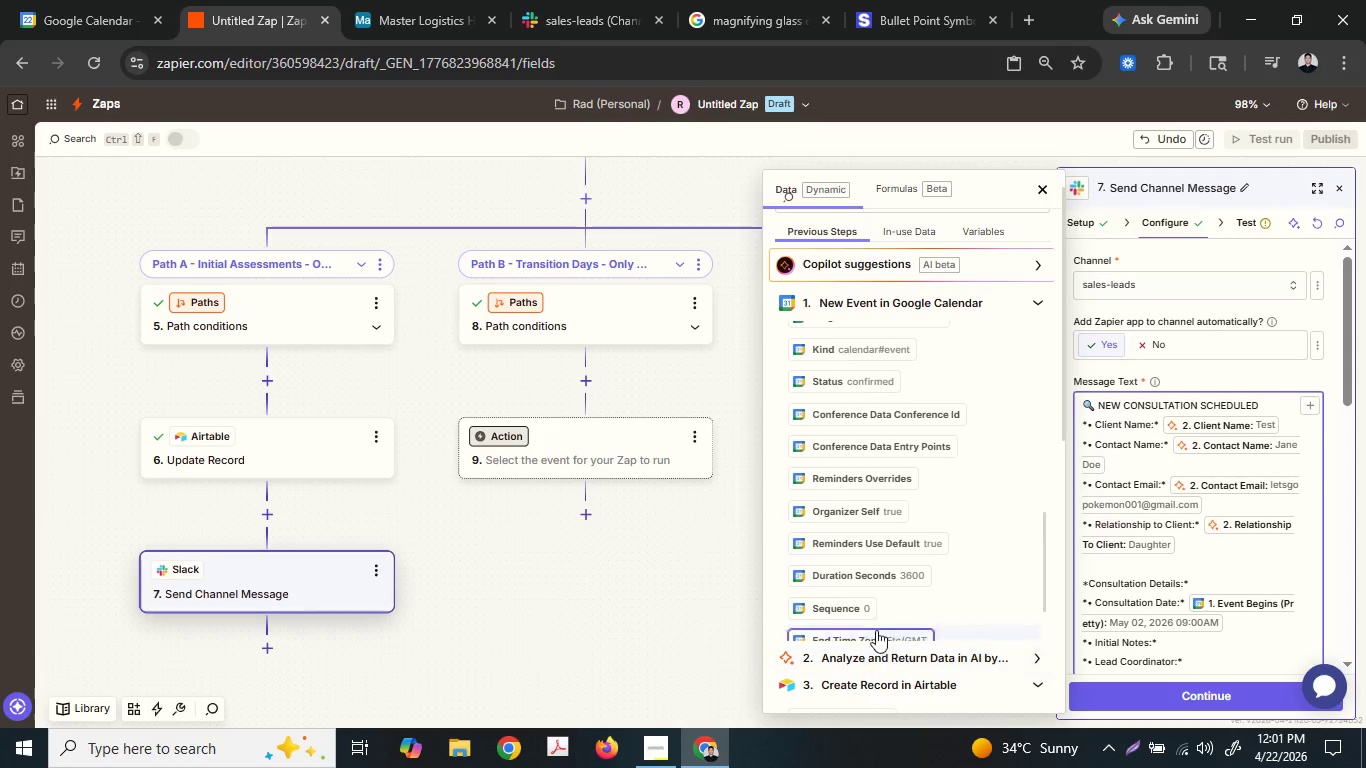 
scroll: coordinate [883, 592], scroll_direction: down, amount: 4.0
 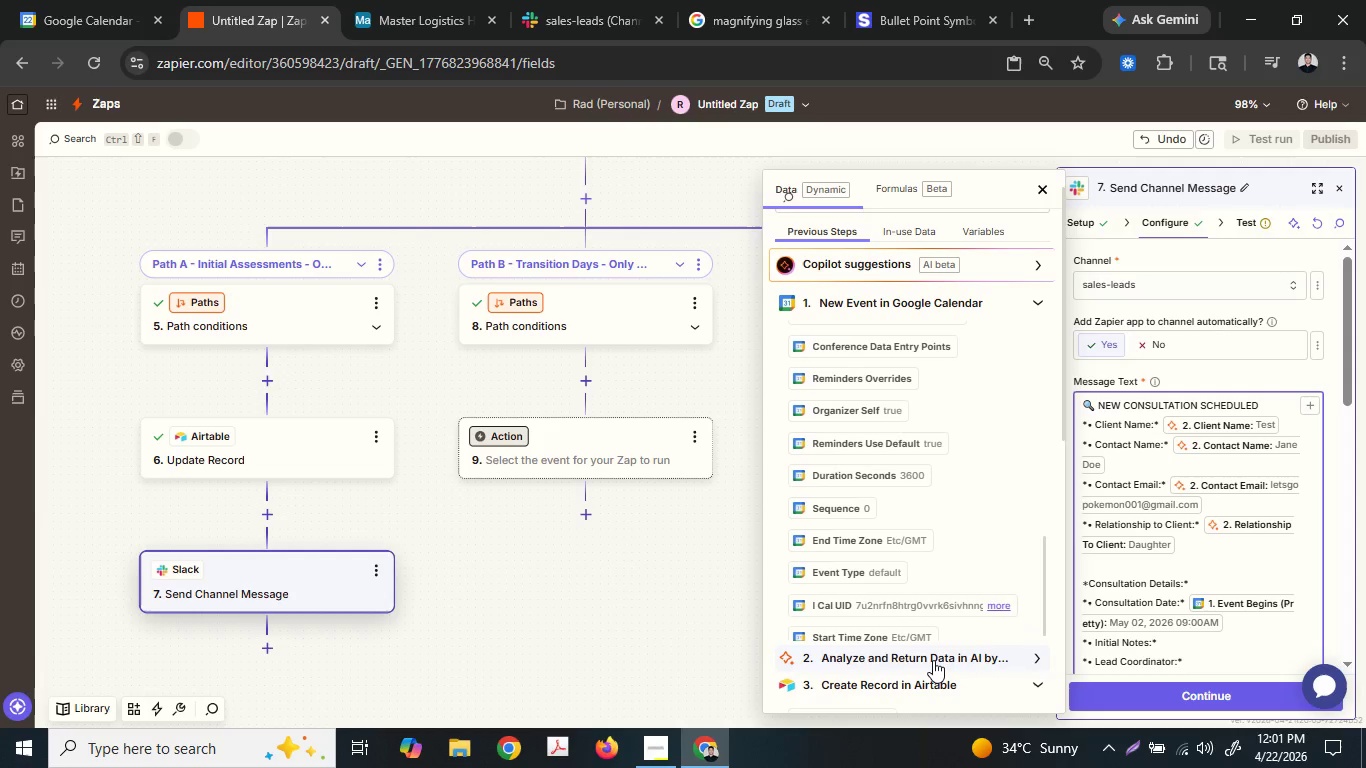 
left_click([933, 660])
 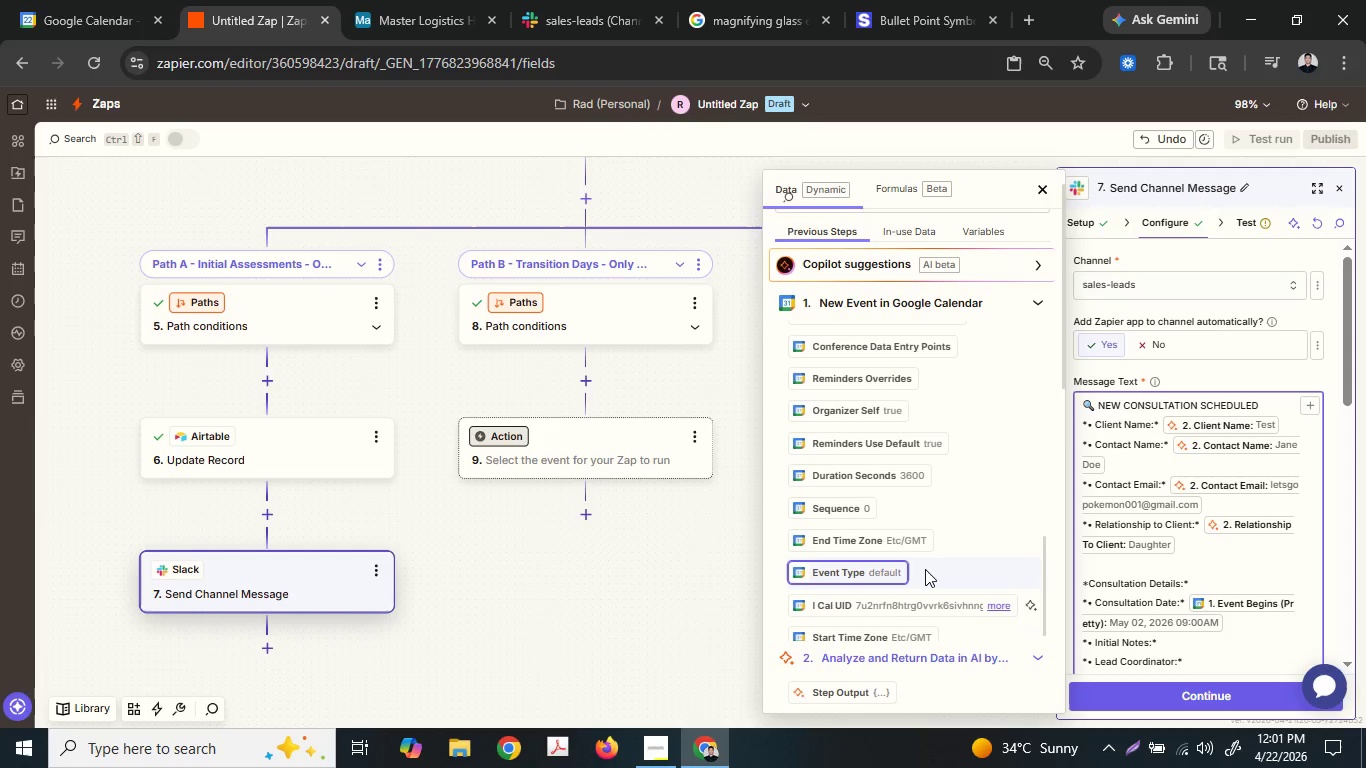 
scroll: coordinate [927, 566], scroll_direction: down, amount: 4.0
 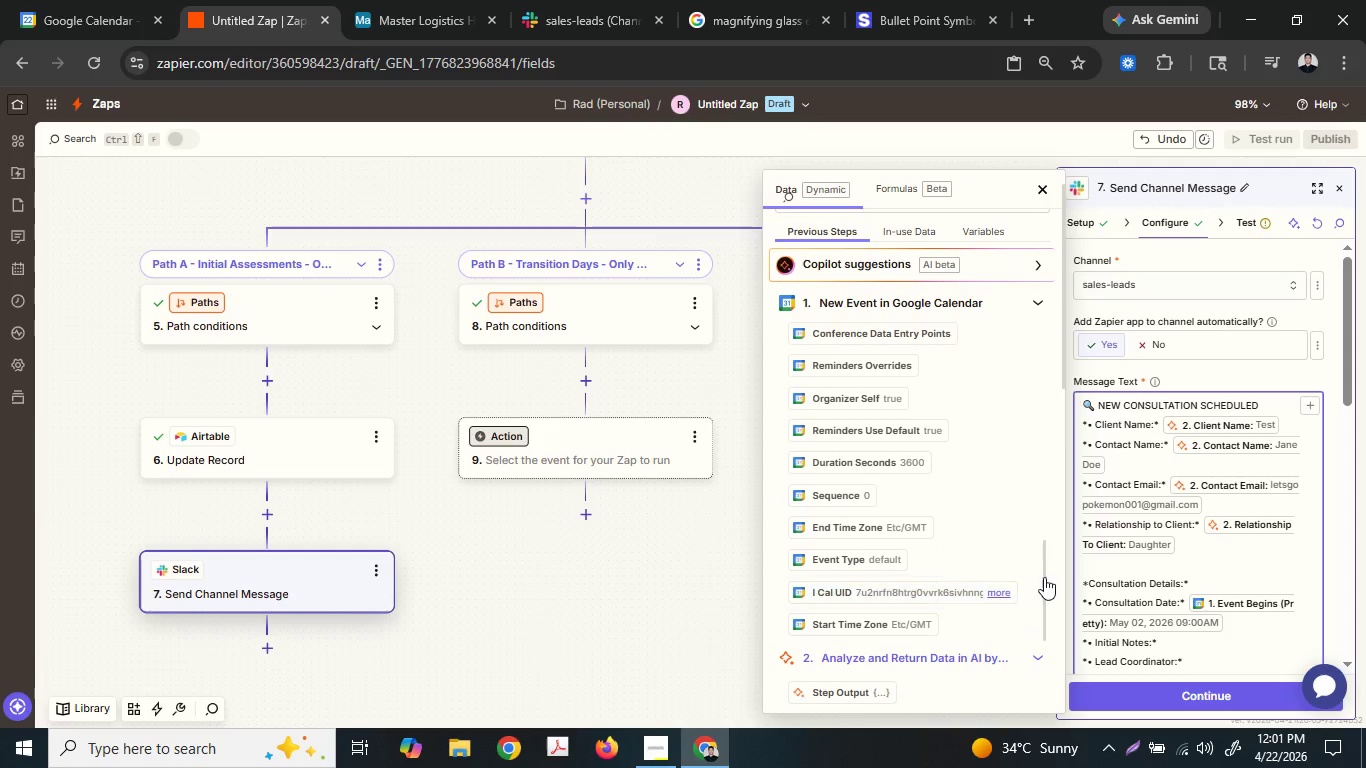 
left_click_drag(start_coordinate=[1044, 577], to_coordinate=[1048, 640])
 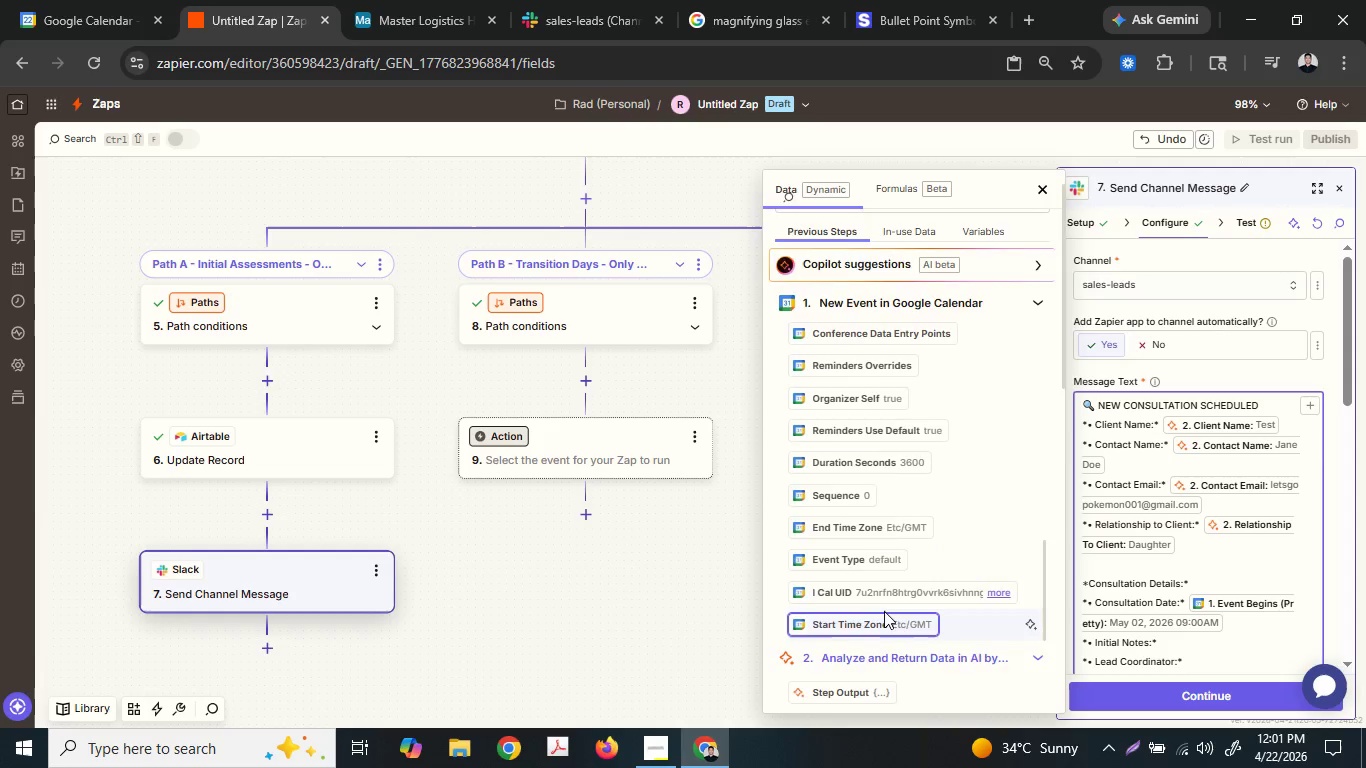 
scroll: coordinate [914, 440], scroll_direction: down, amount: 7.0
 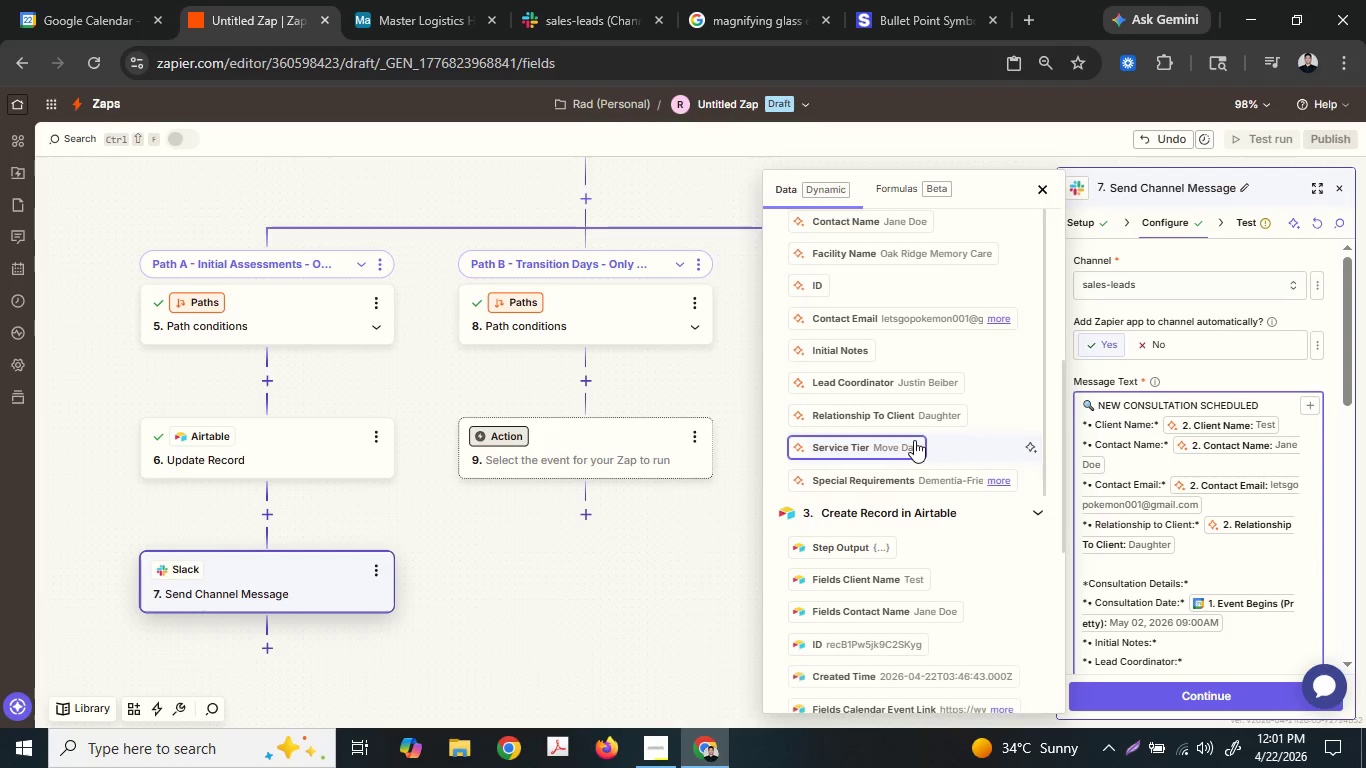 
scroll: coordinate [914, 440], scroll_direction: up, amount: 1.0
 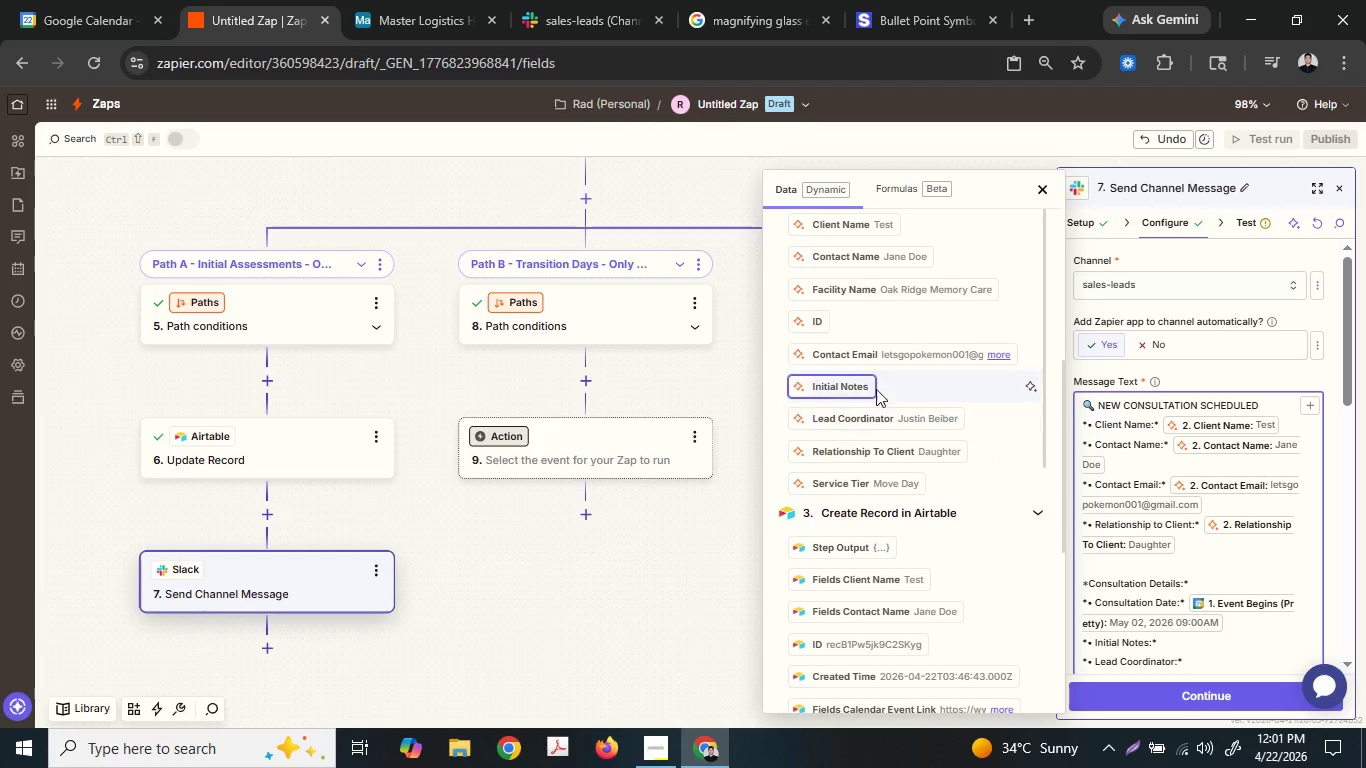 
left_click([850, 376])
 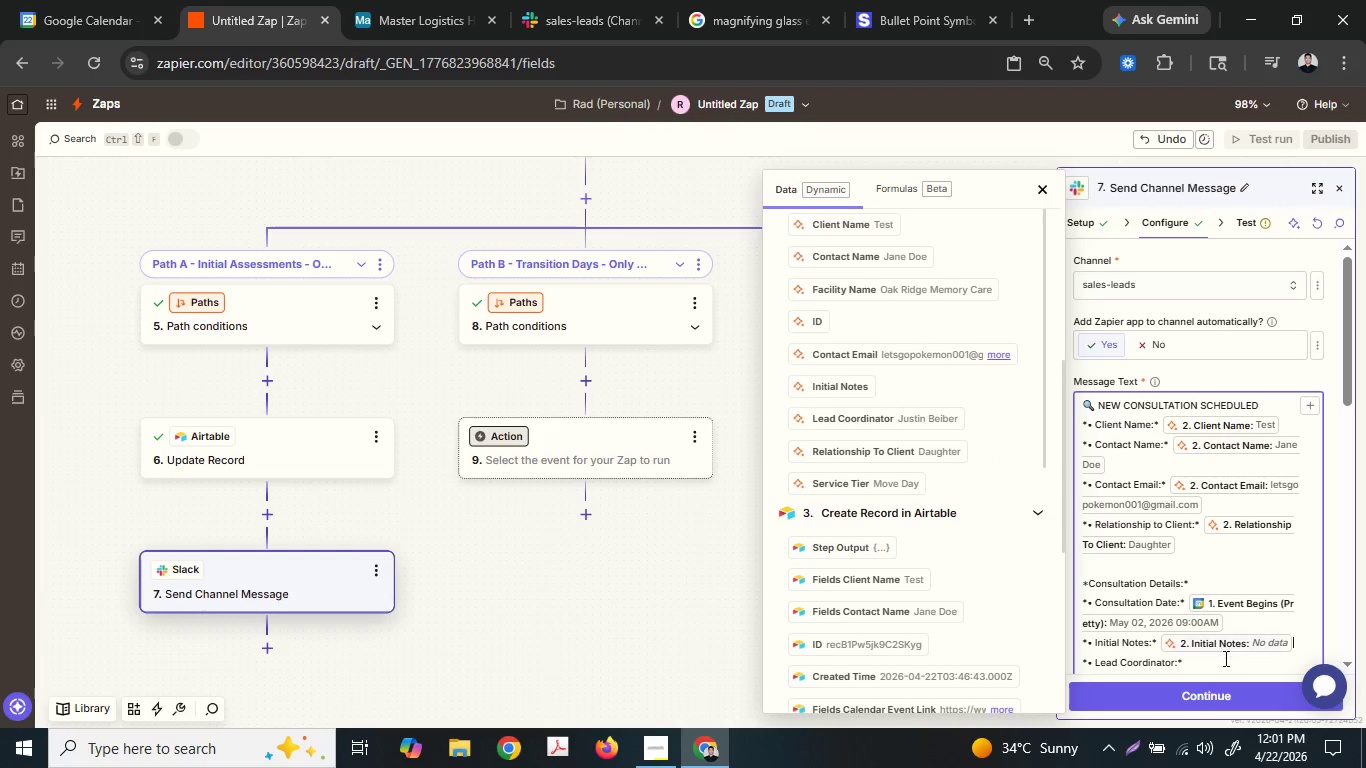 
left_click([1224, 661])
 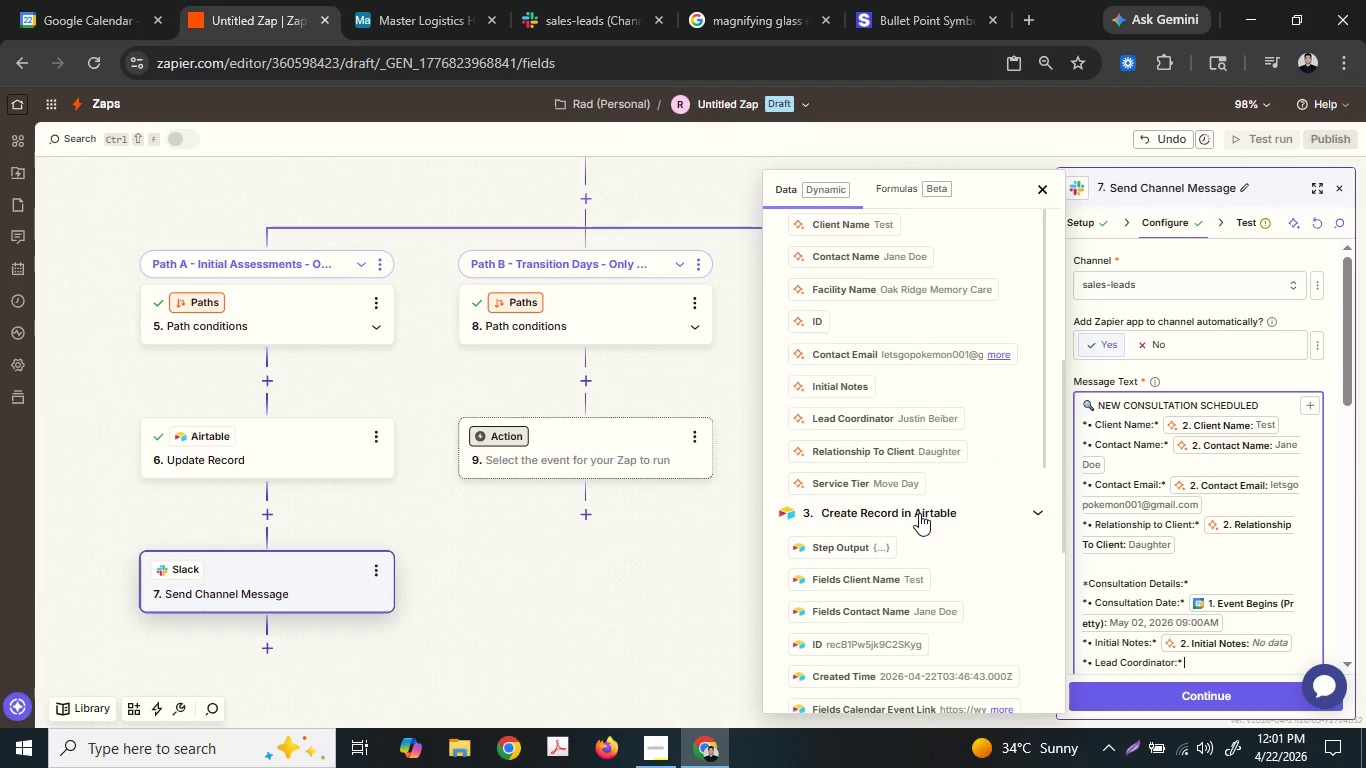 
left_click([873, 411])
 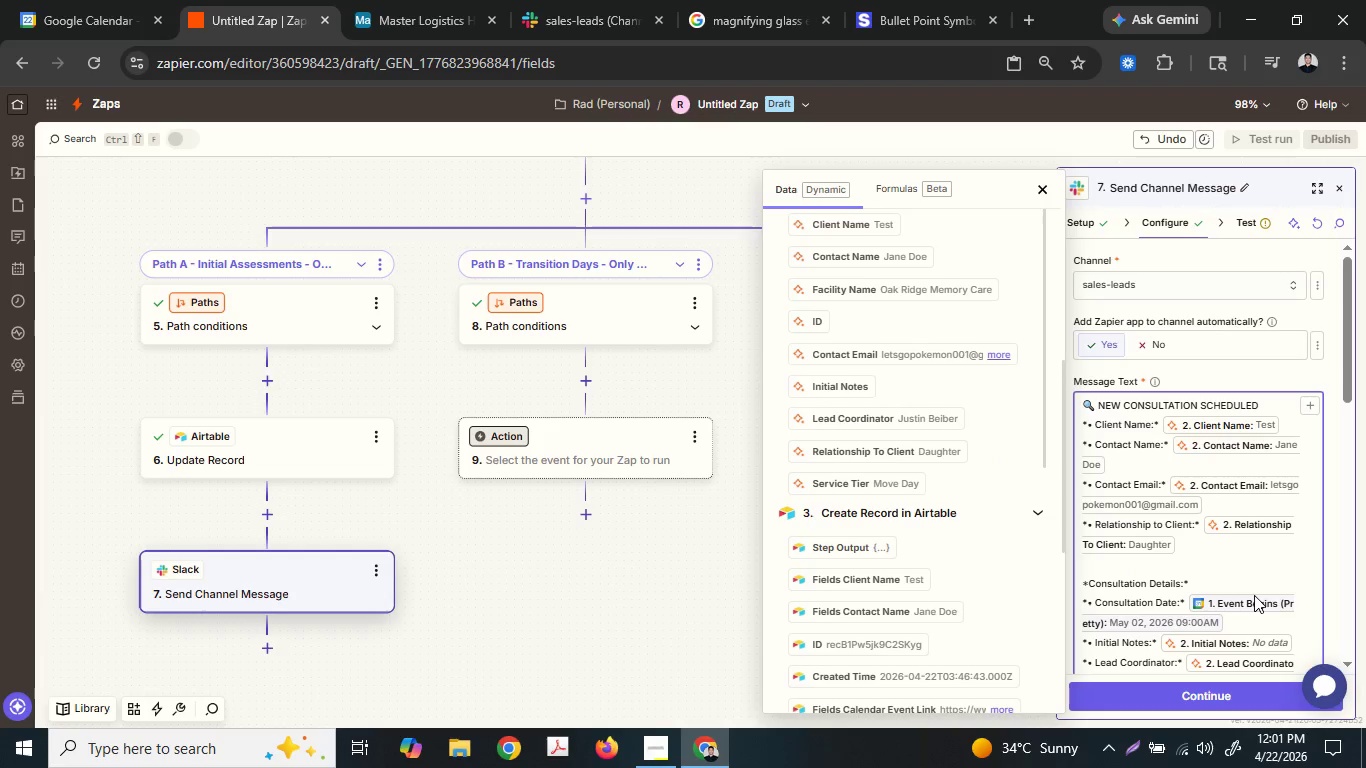 
scroll: coordinate [1205, 595], scroll_direction: down, amount: 4.0
 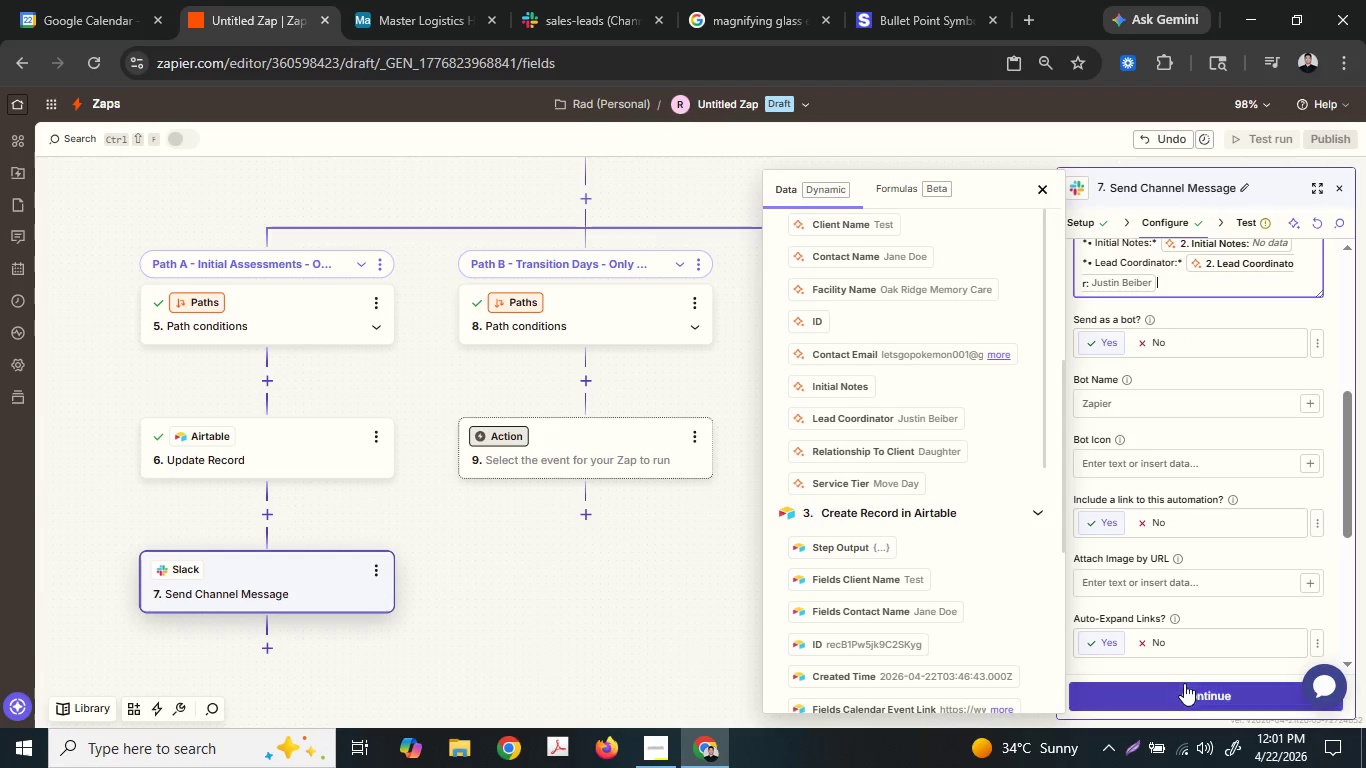 
left_click([1182, 692])
 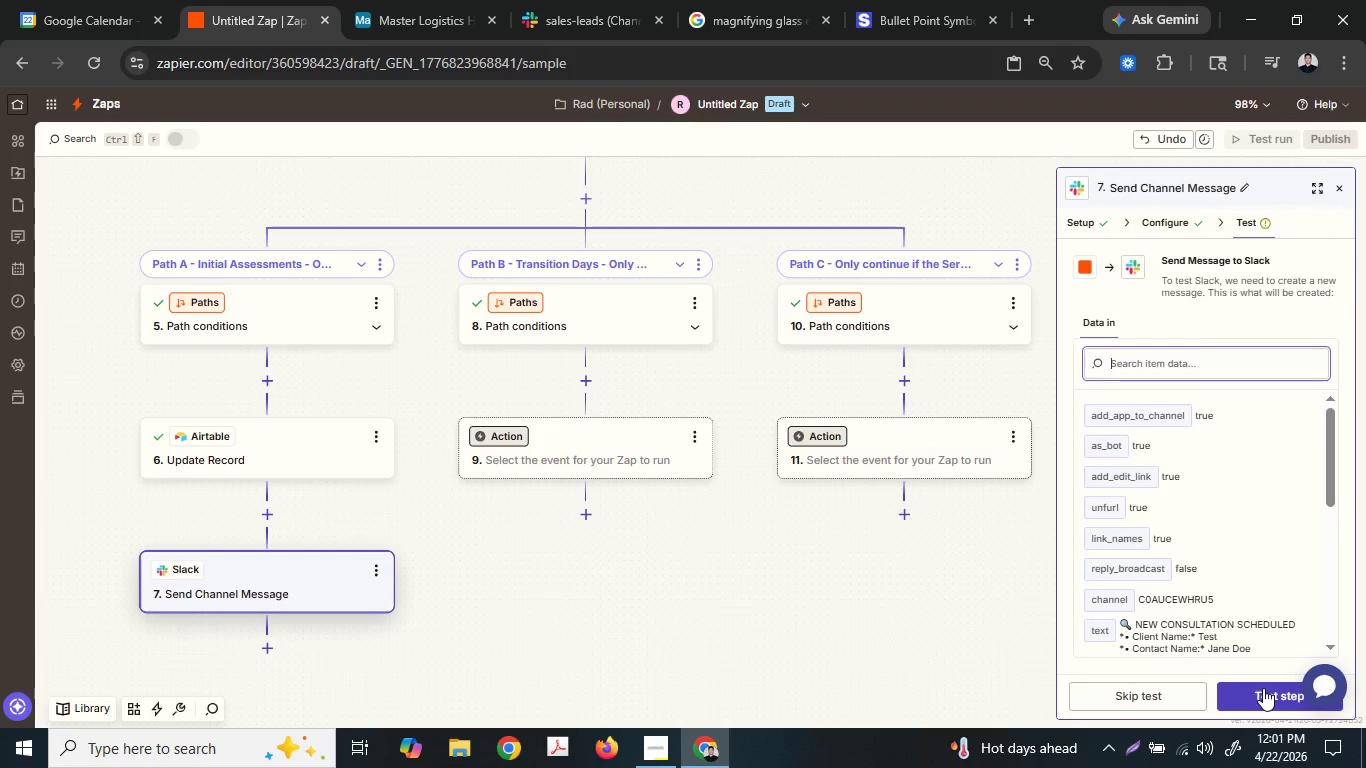 
left_click([1156, 223])
 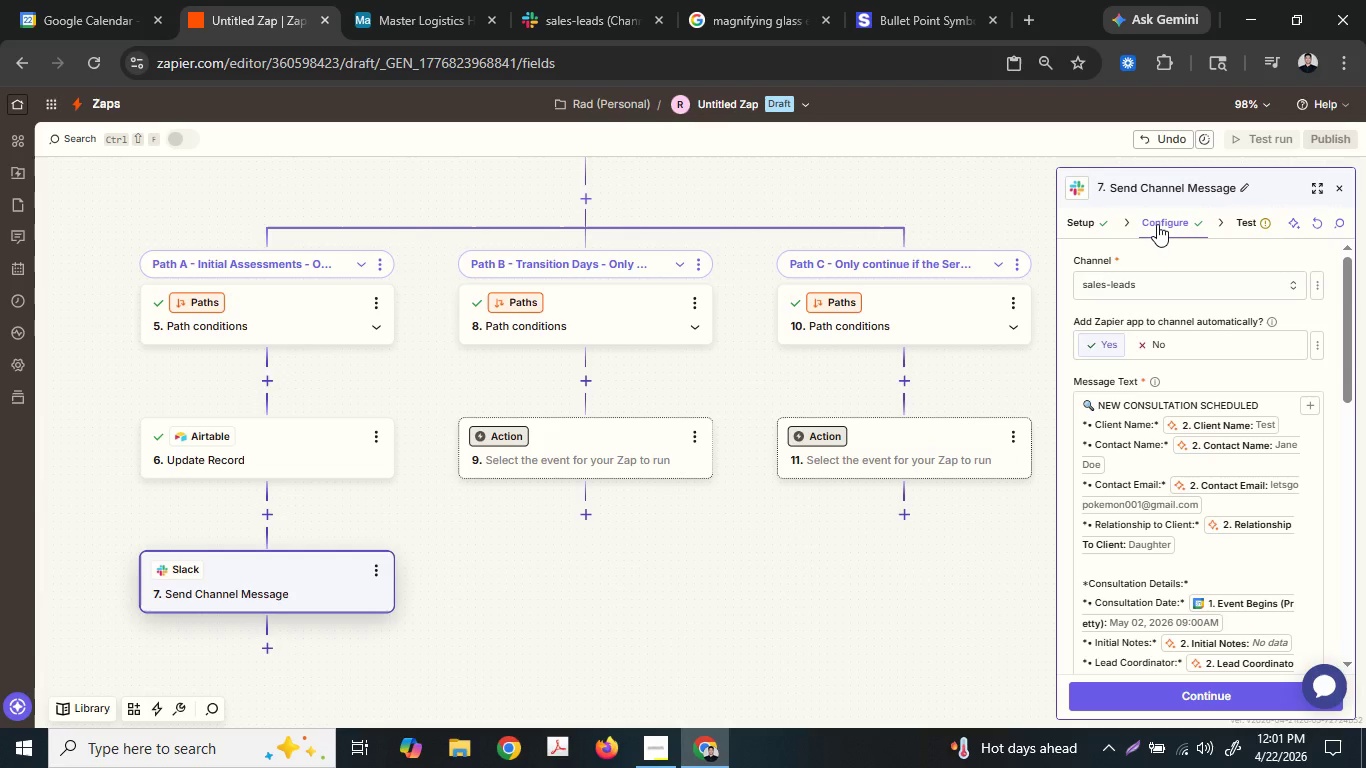 
wait(6.89)
 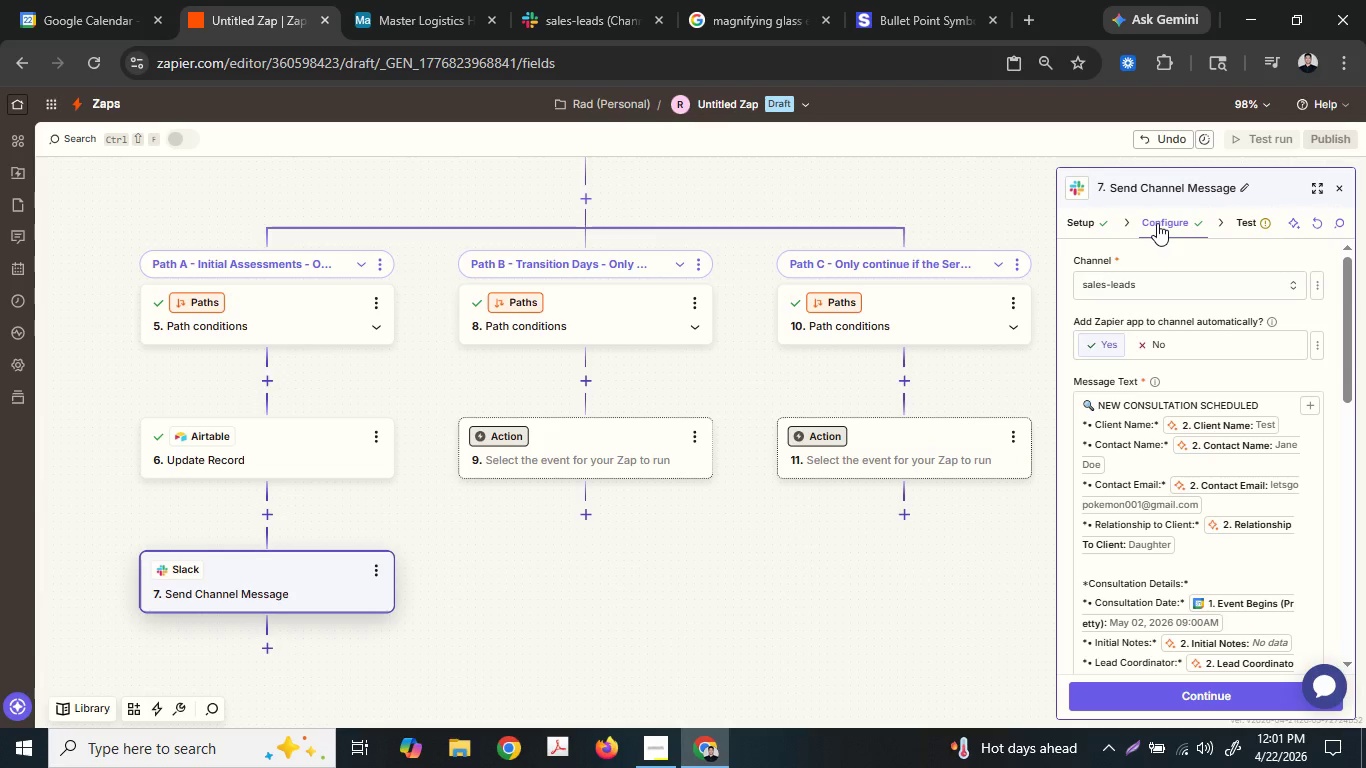 
scroll: coordinate [1175, 478], scroll_direction: down, amount: 2.0
 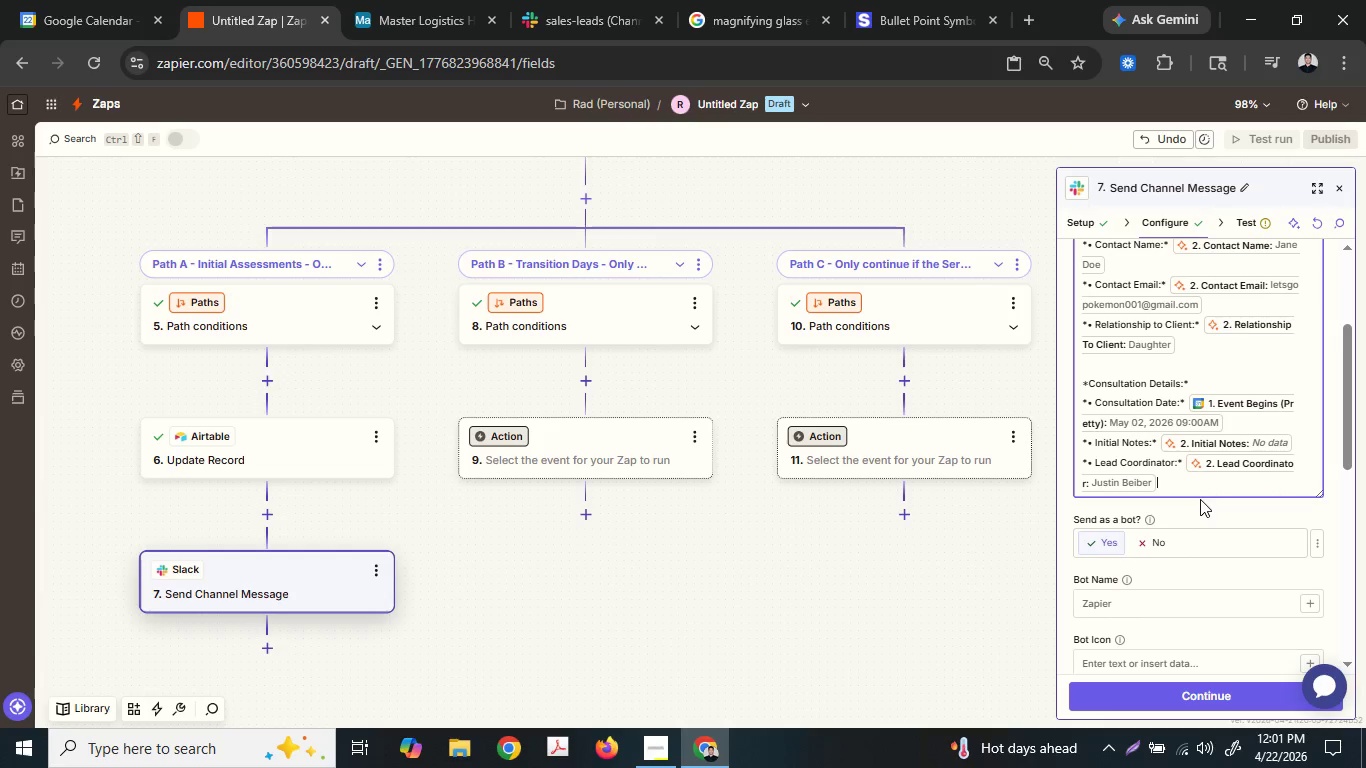 
key(Enter)
 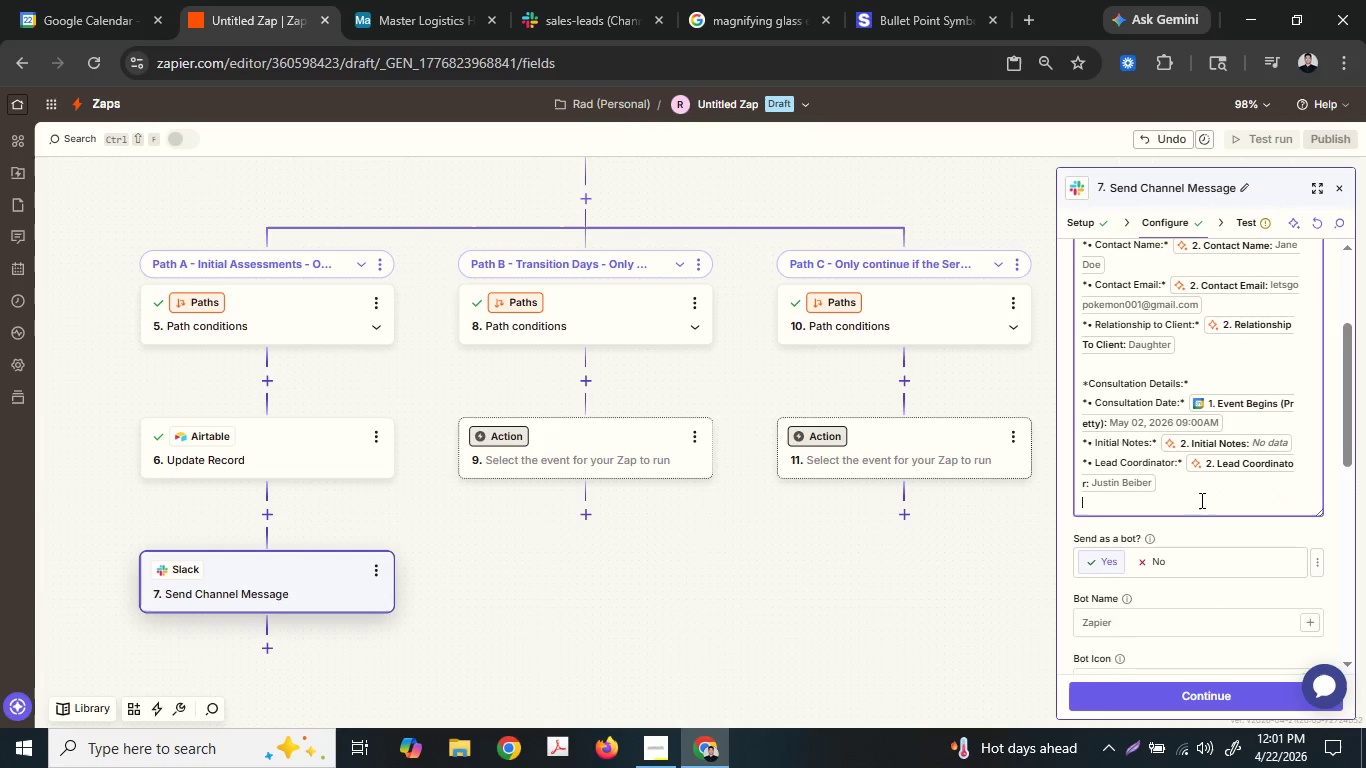 
key(Shift+ShiftLeft)
 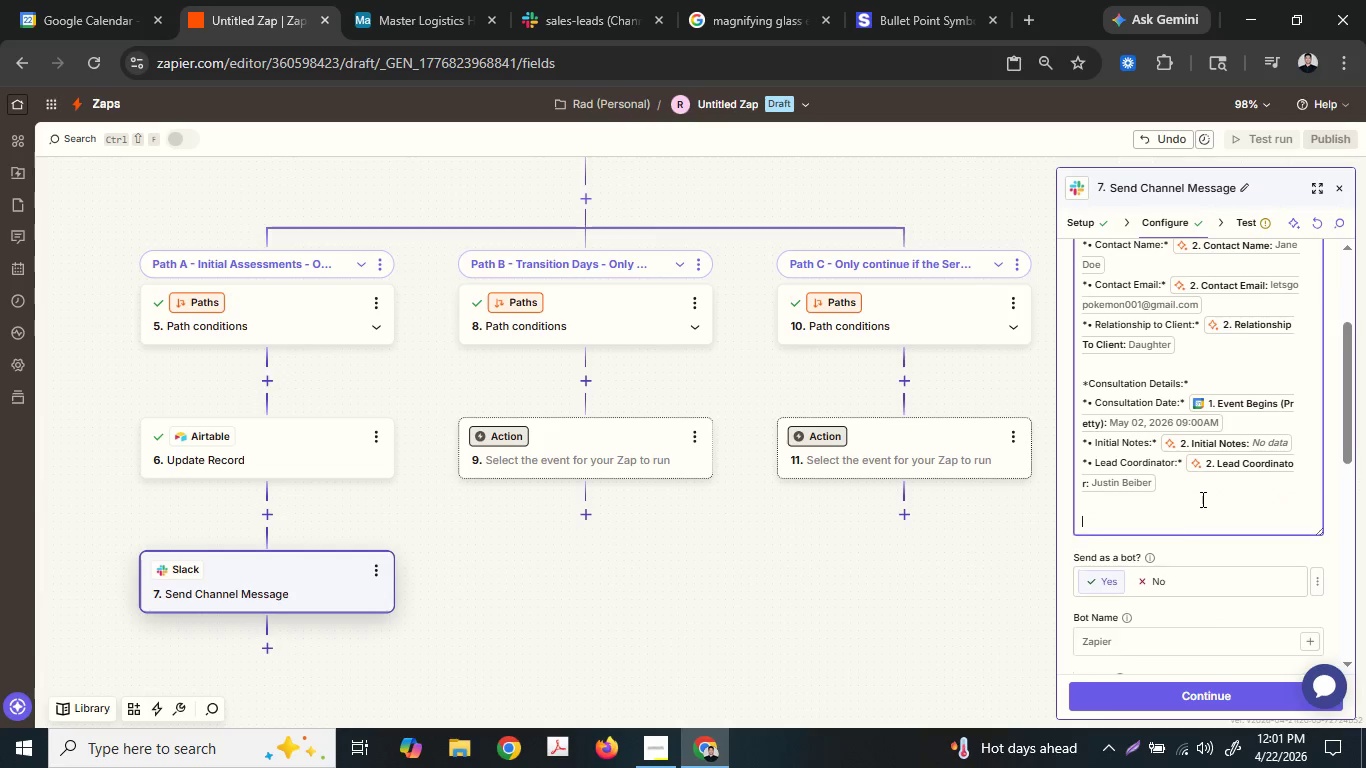 
key(Shift+Enter)
 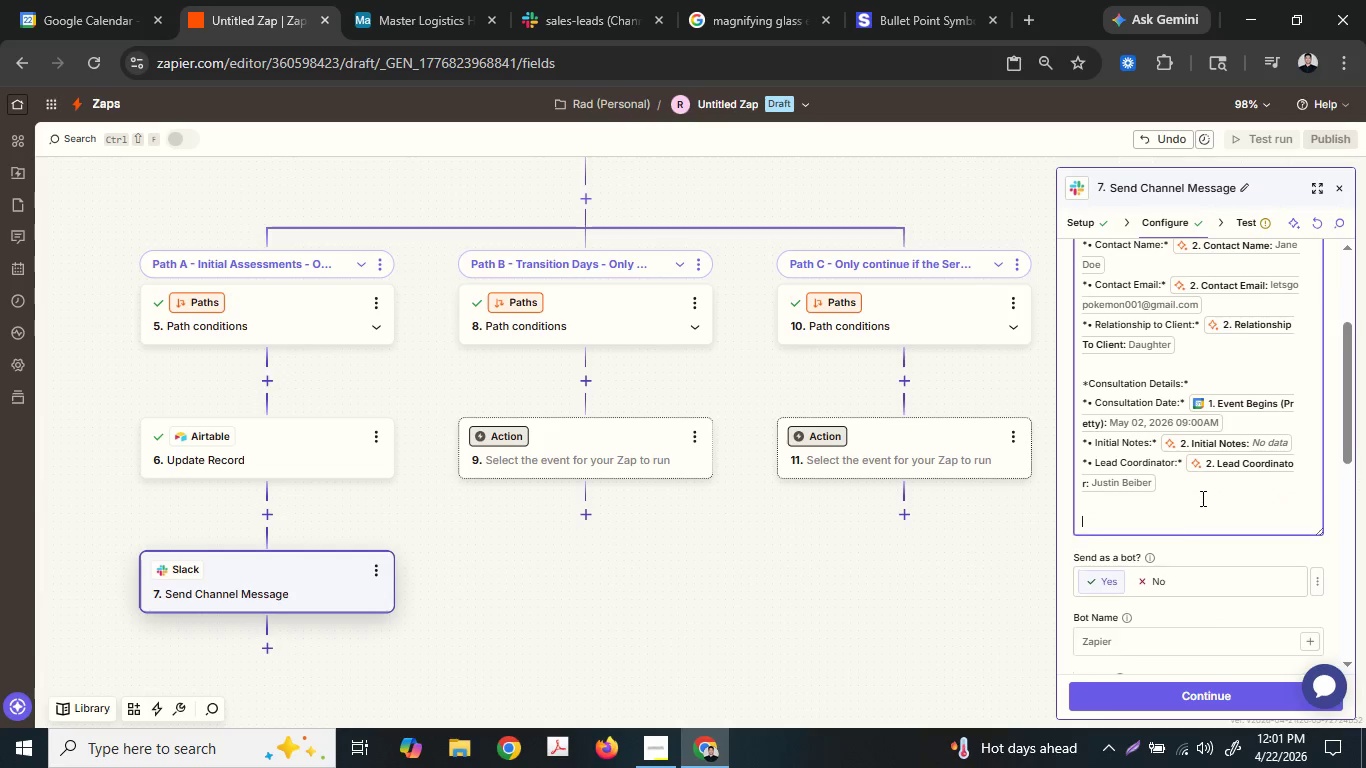 
key(Shift+S)
 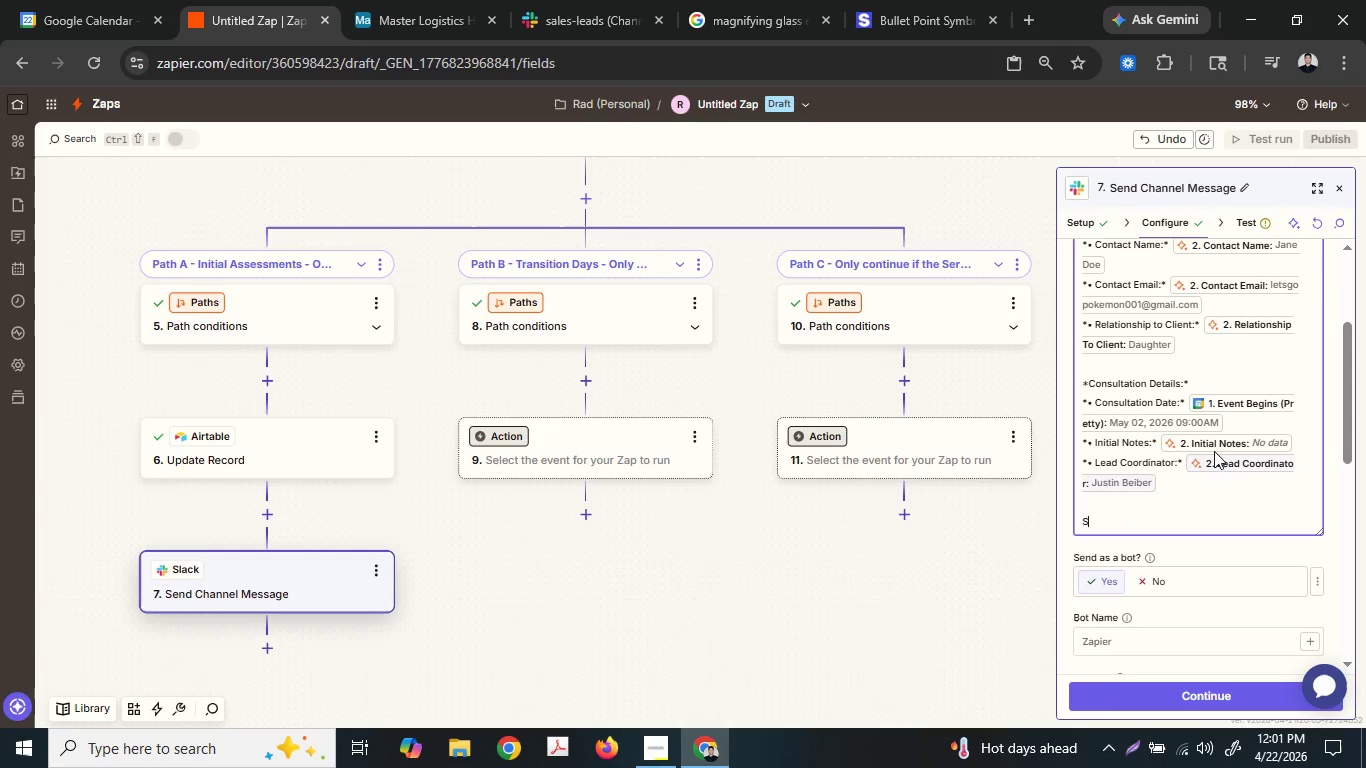 
type(tatus:)
 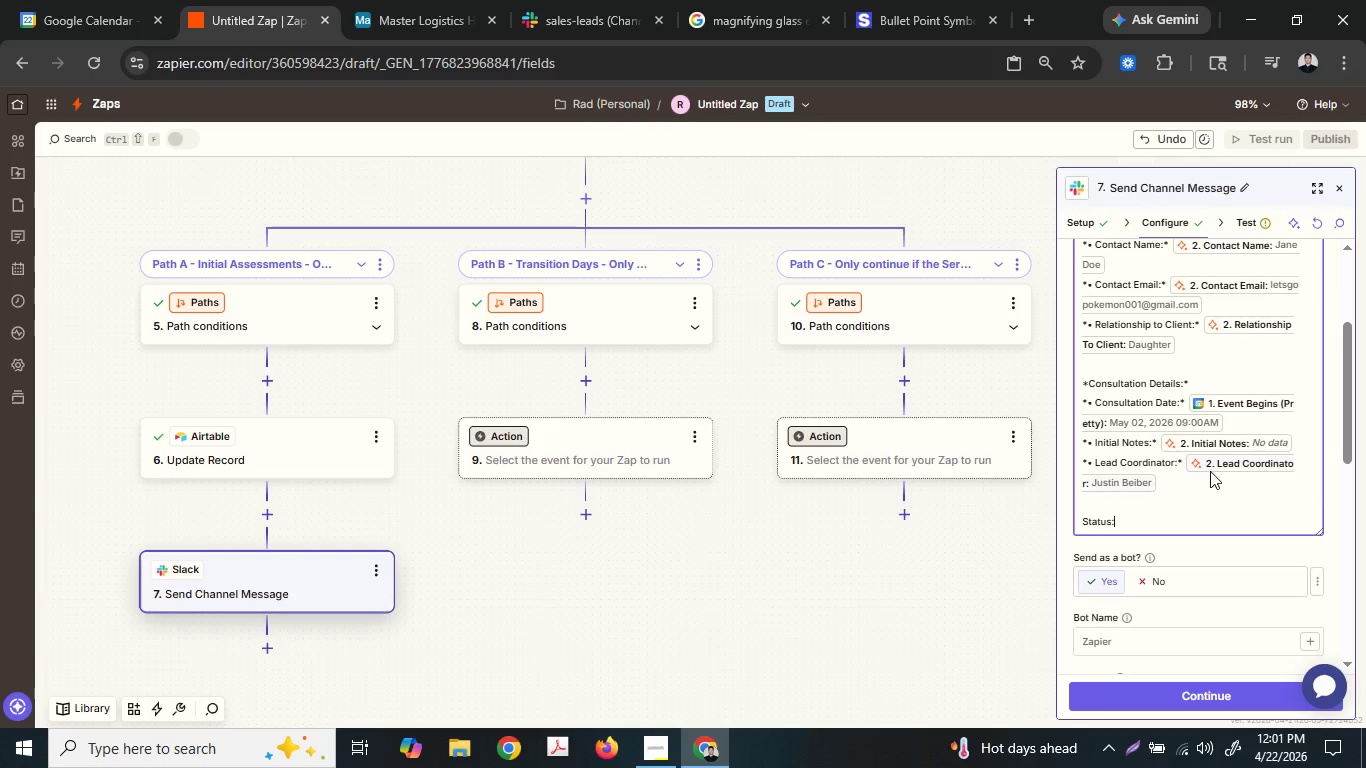 
key(ArrowUp)
 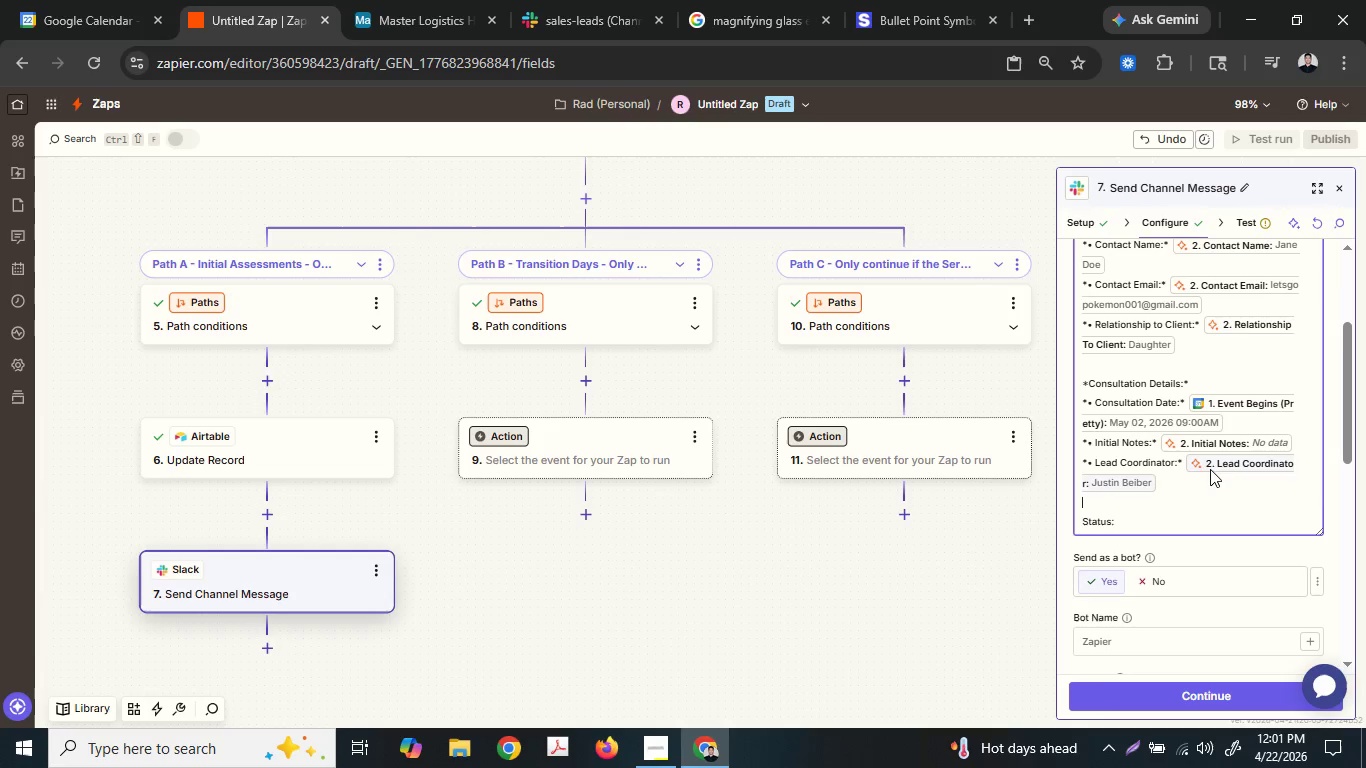 
key(ArrowRight)
 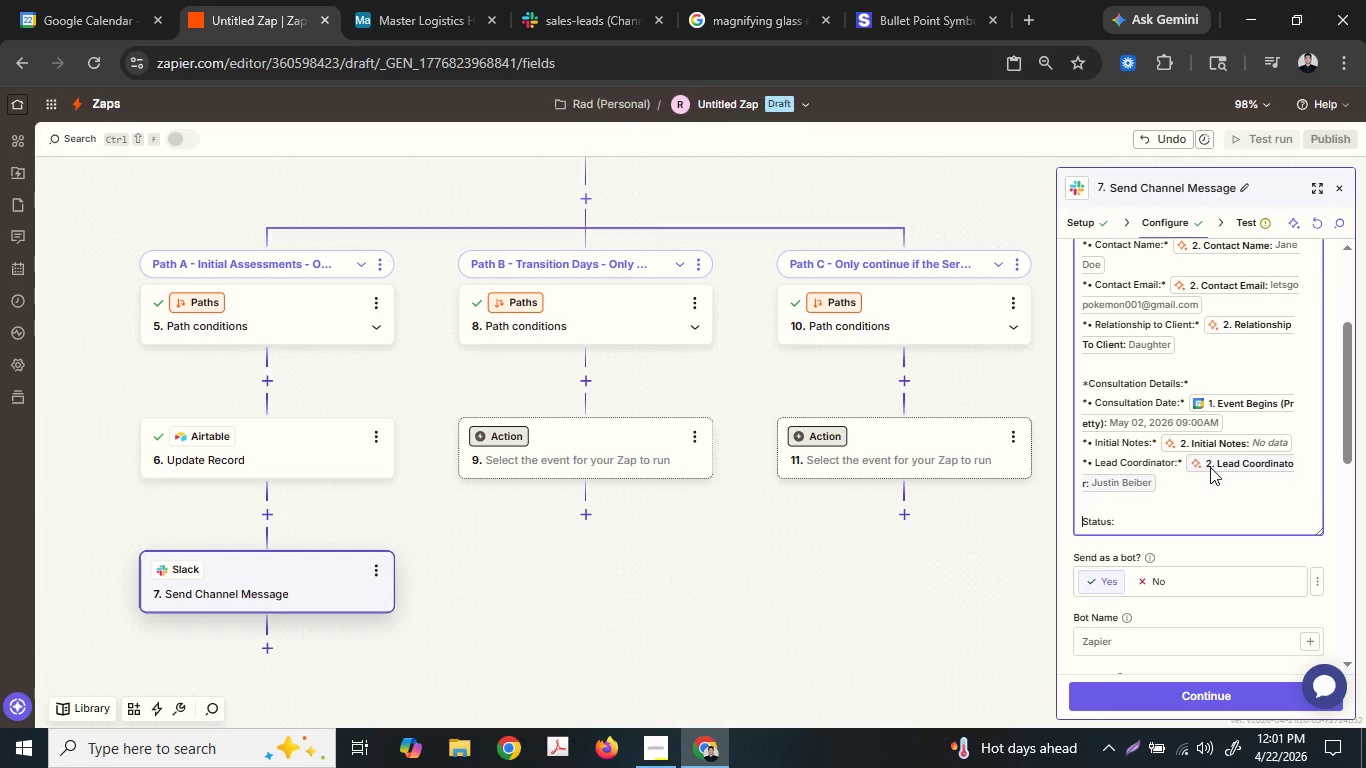 
hold_key(key=ShiftLeft, duration=1.5)
 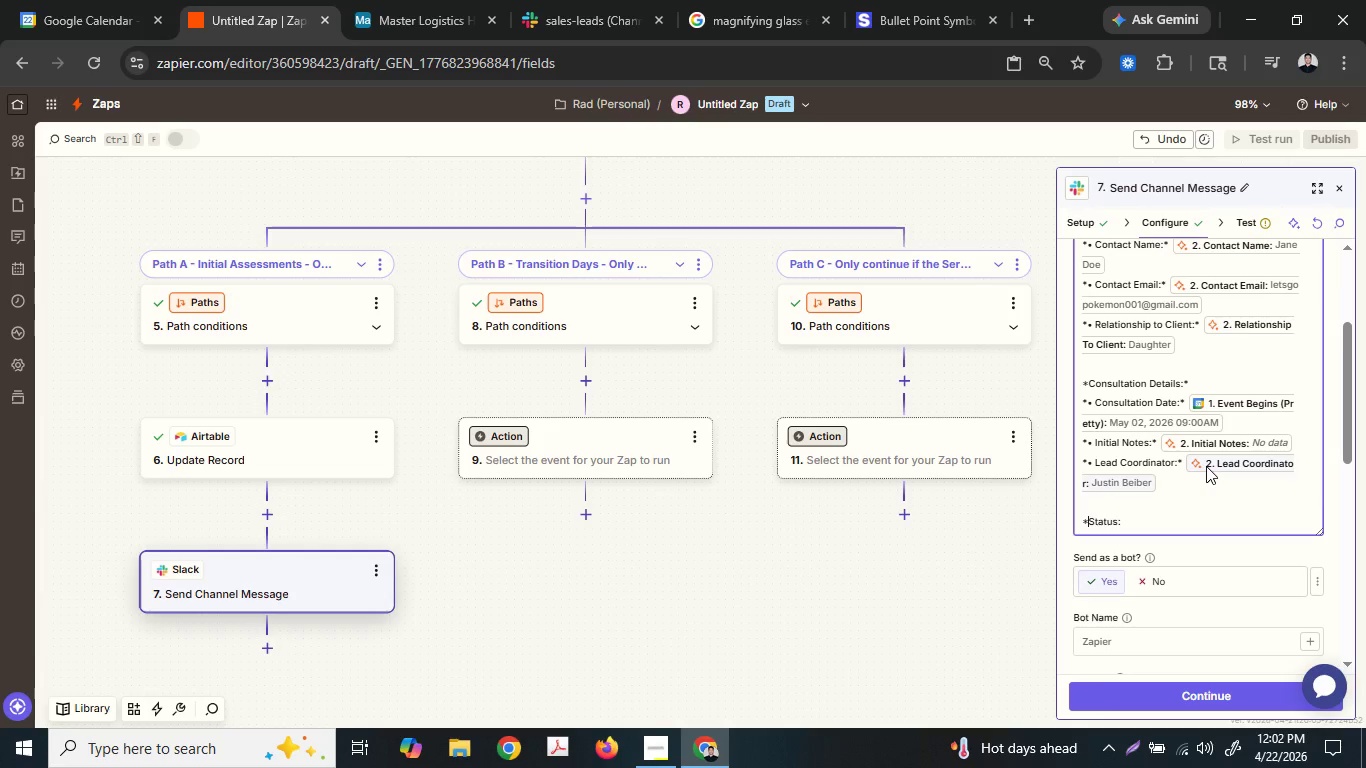 
key(Shift+8)
 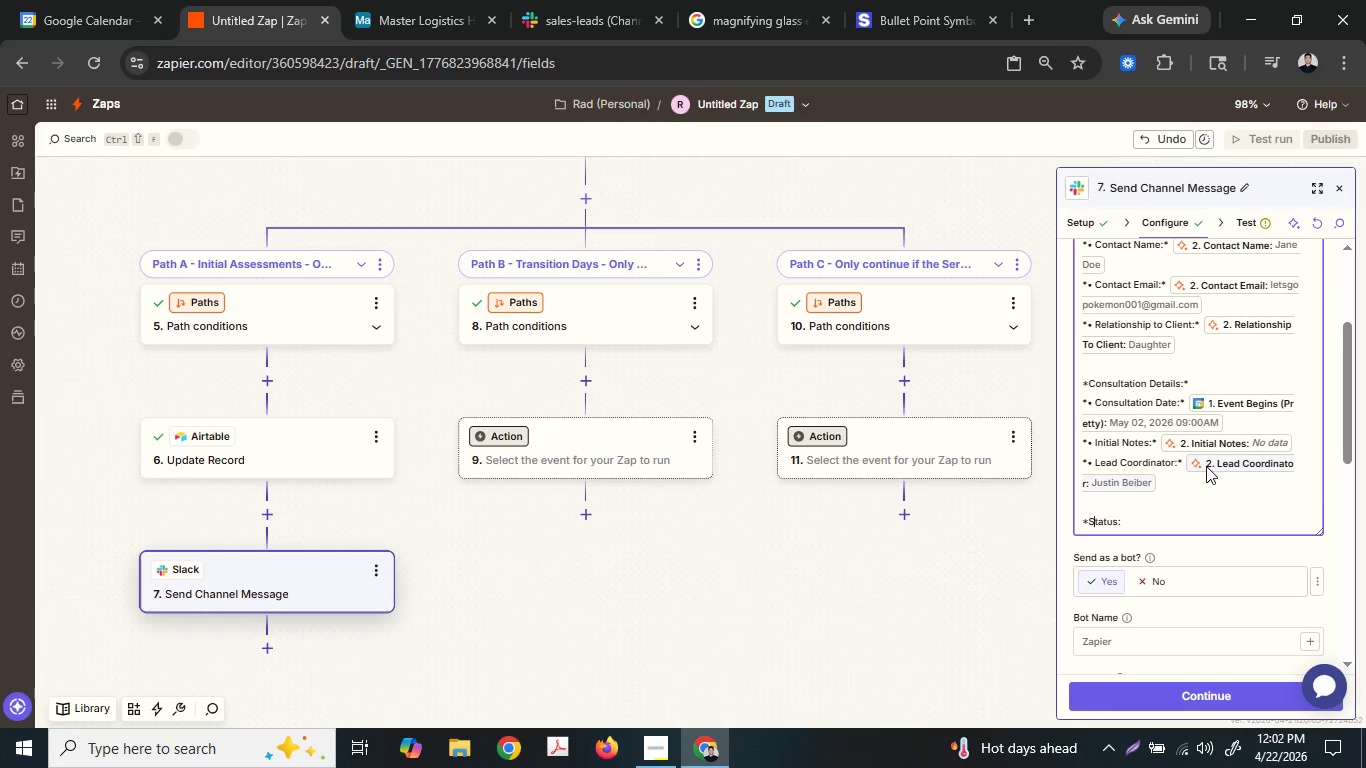 
hold_key(key=ArrowRight, duration=0.52)
 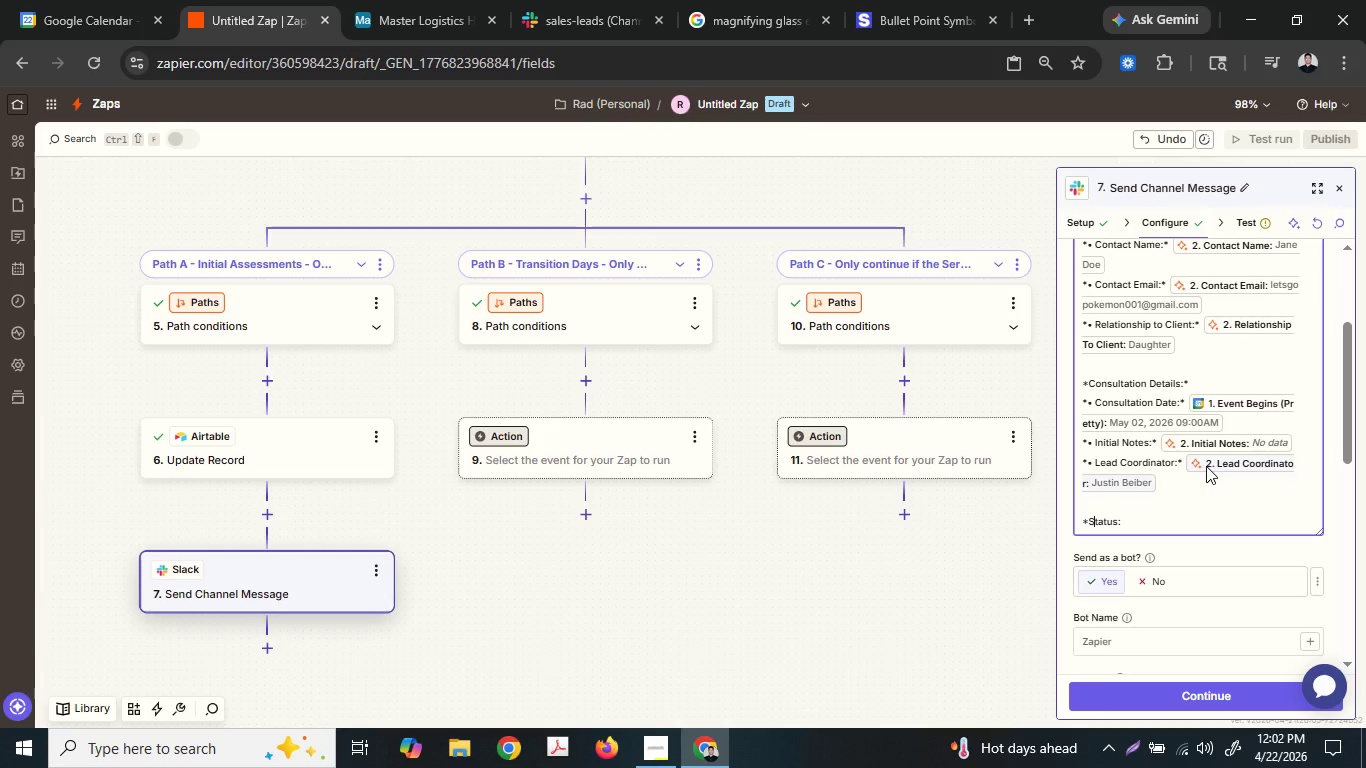 
key(ArrowLeft)
 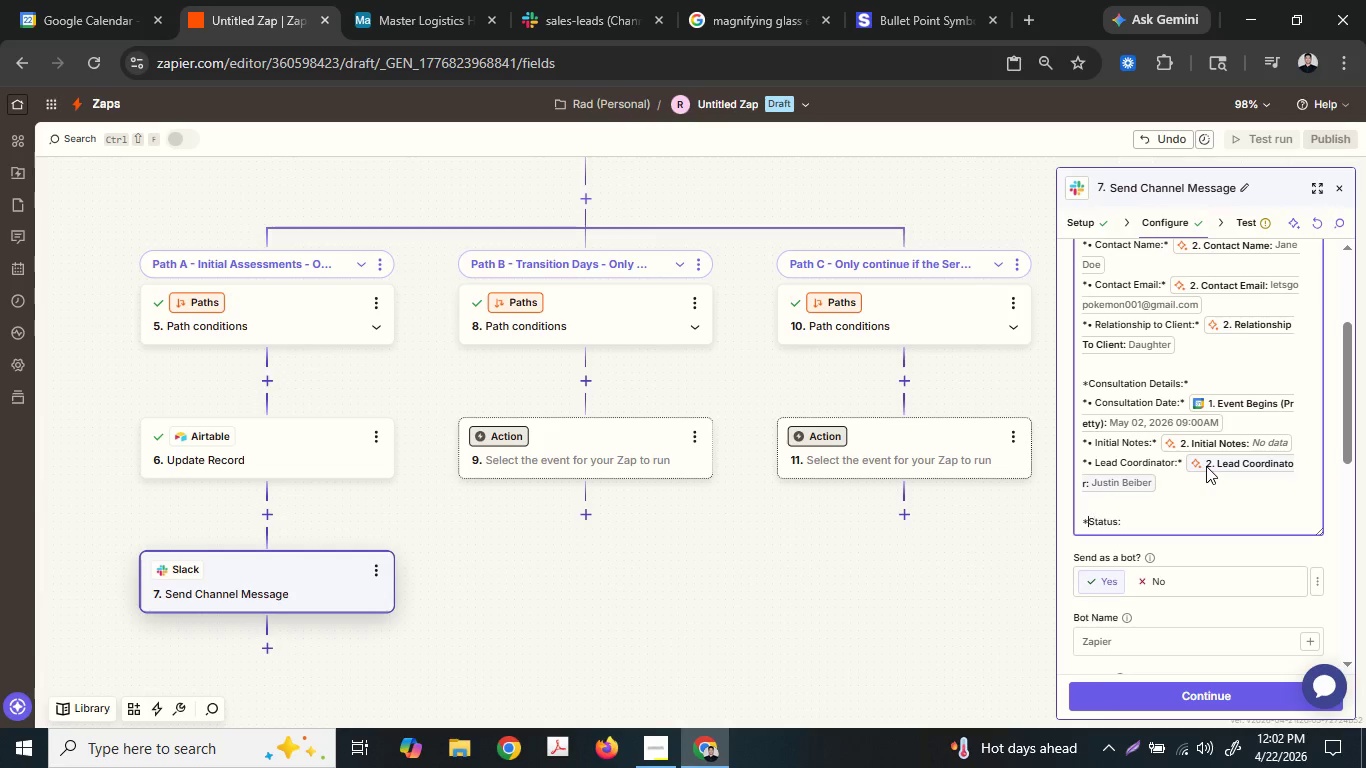 
key(ArrowLeft)
 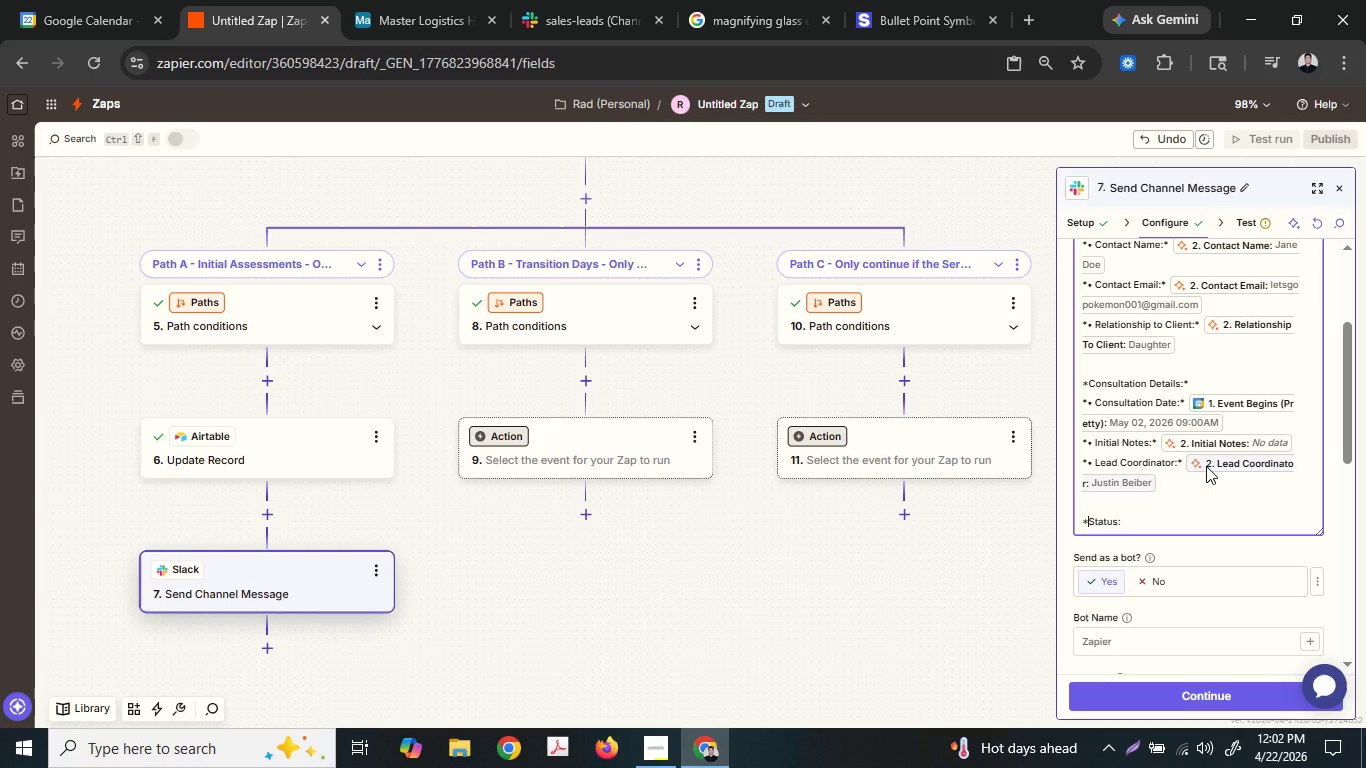 
hold_key(key=ArrowRight, duration=0.66)
 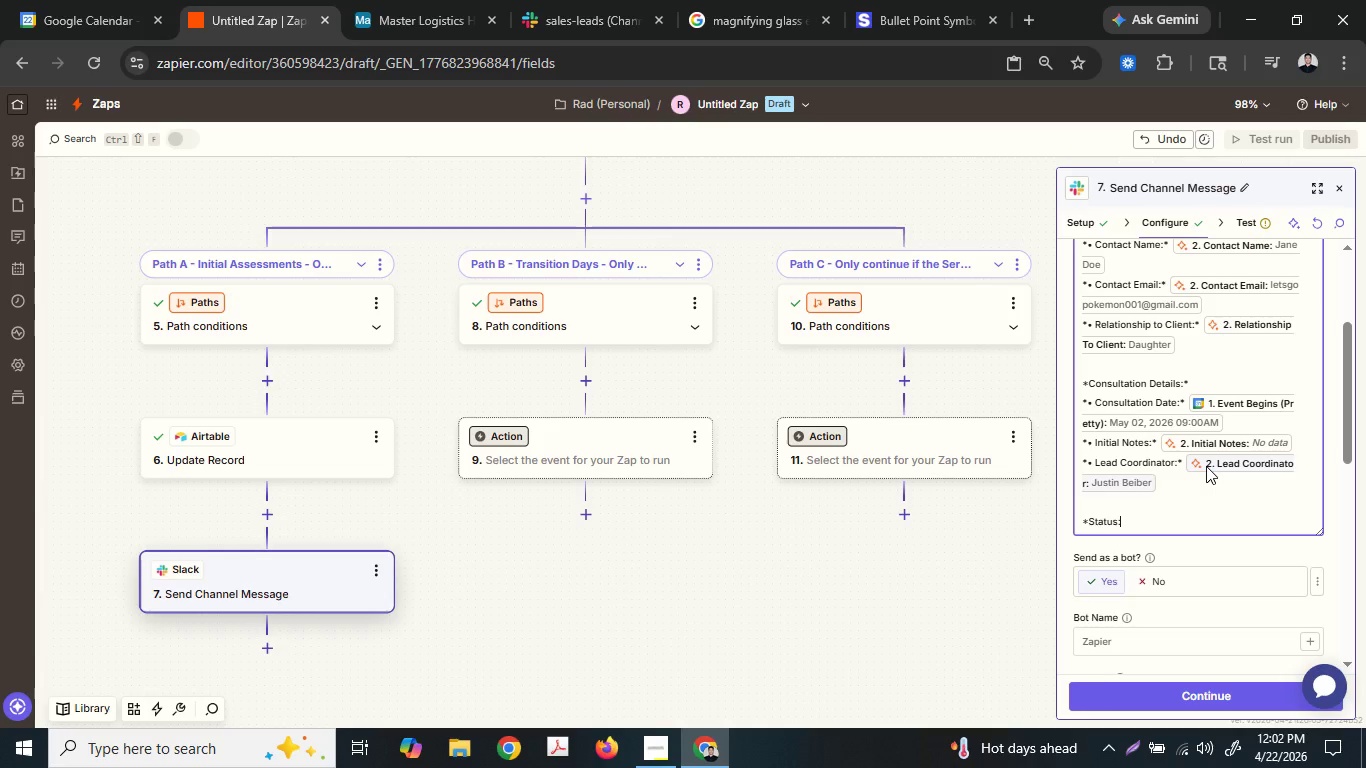 
key(Shift+ShiftLeft)
 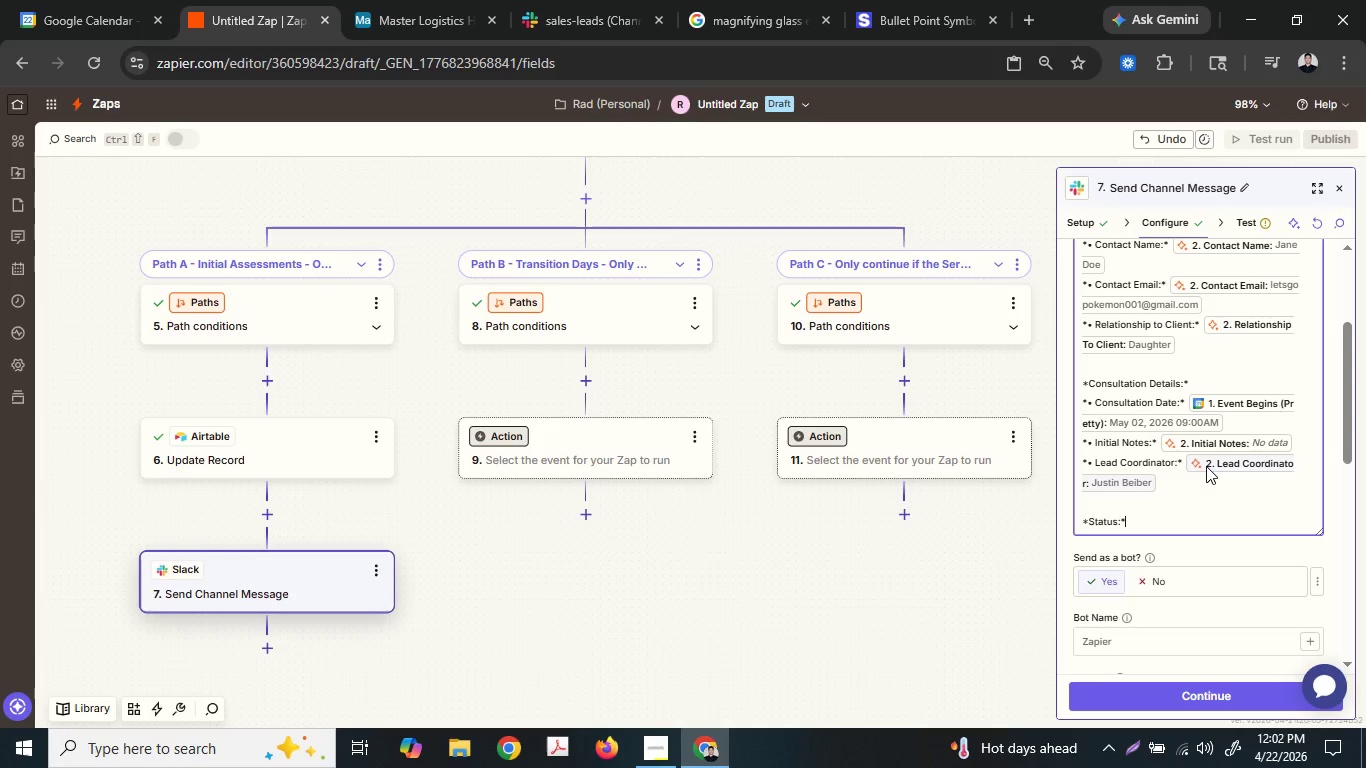 
key(Shift+8)
 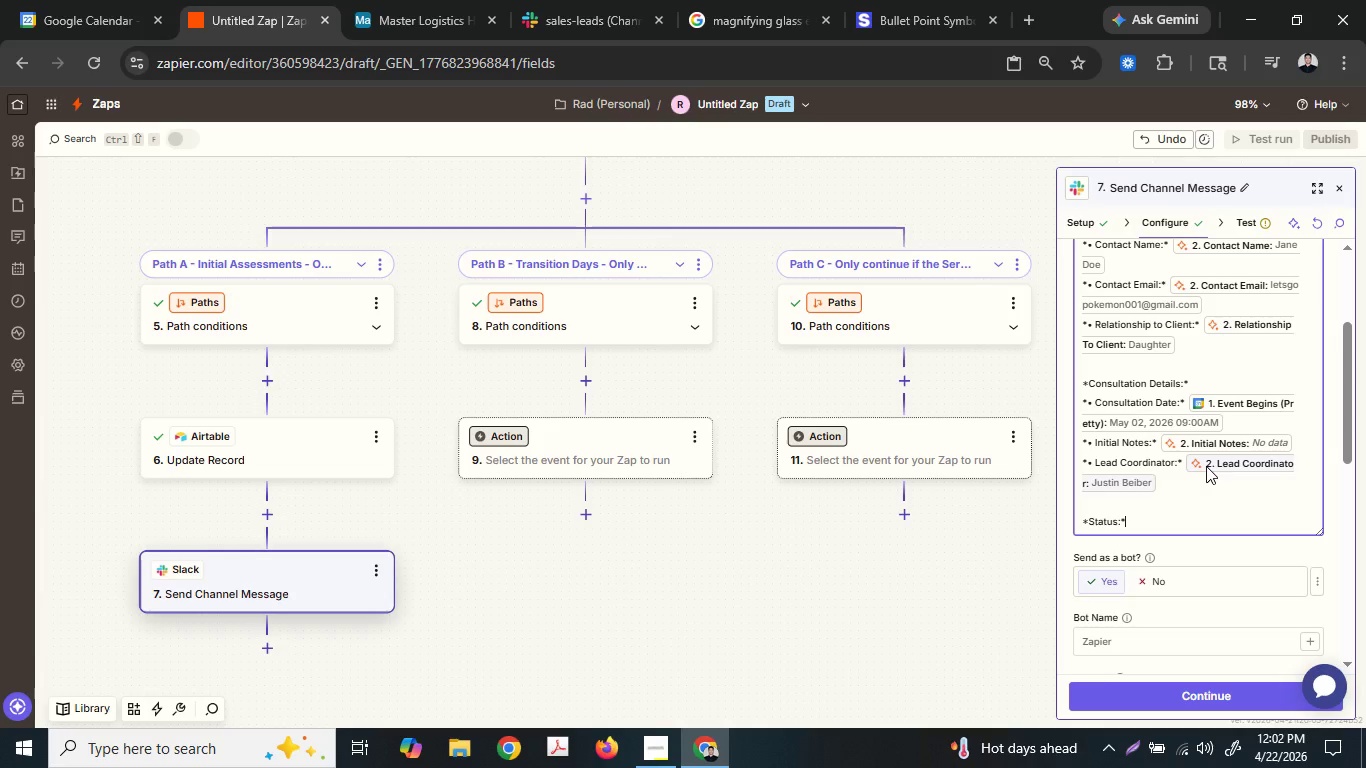 
key(Space)
 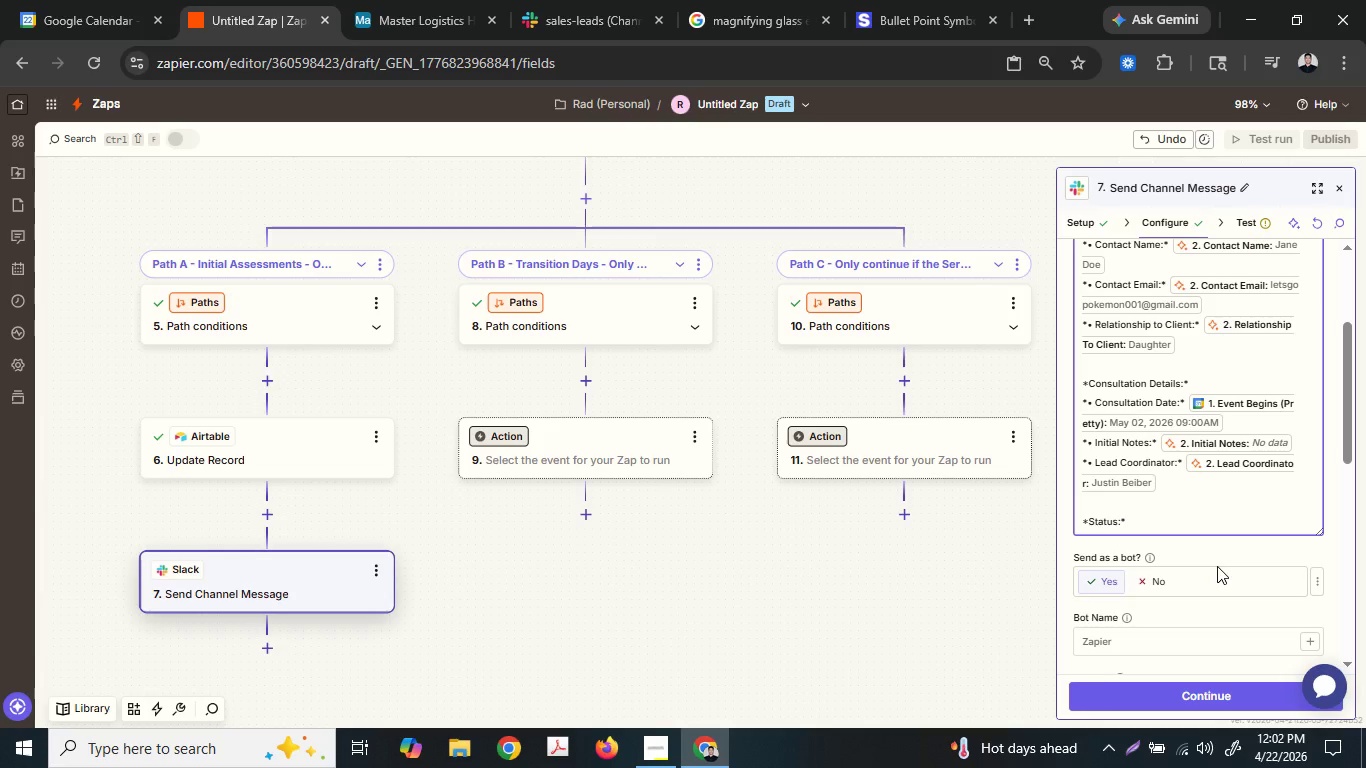 
type(Si)
key(Backspace)
key(Backspace)
type(Airtable )
 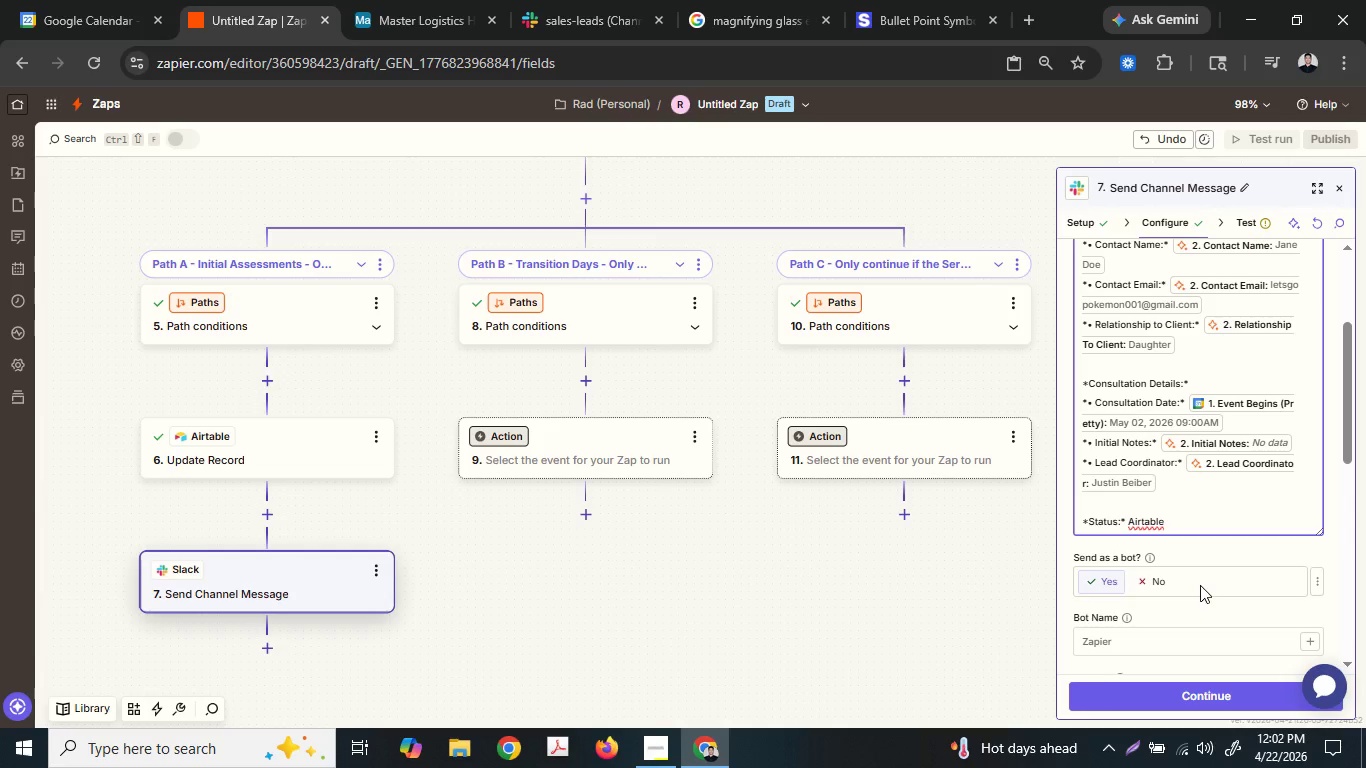 
type(re)
 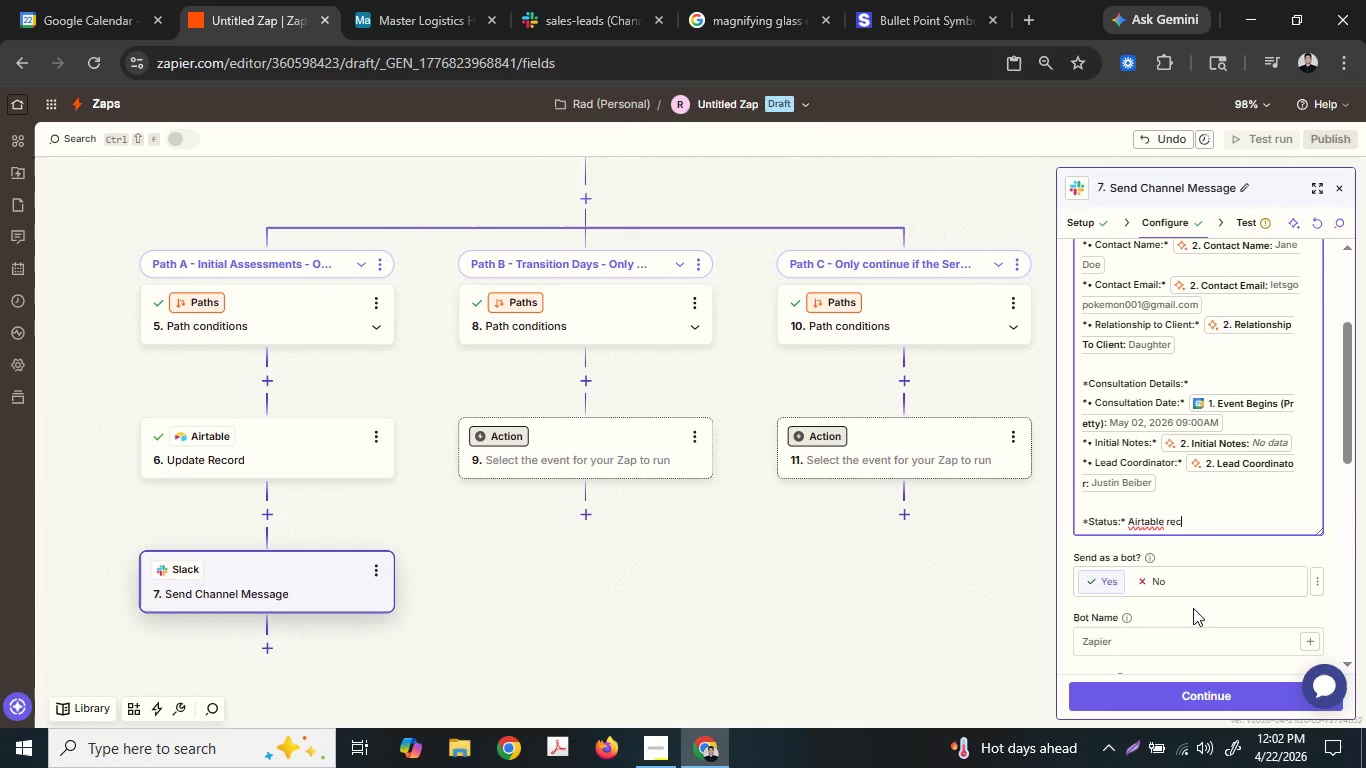 
type(cord updated with t)
key(Backspace)
type(Consul)
 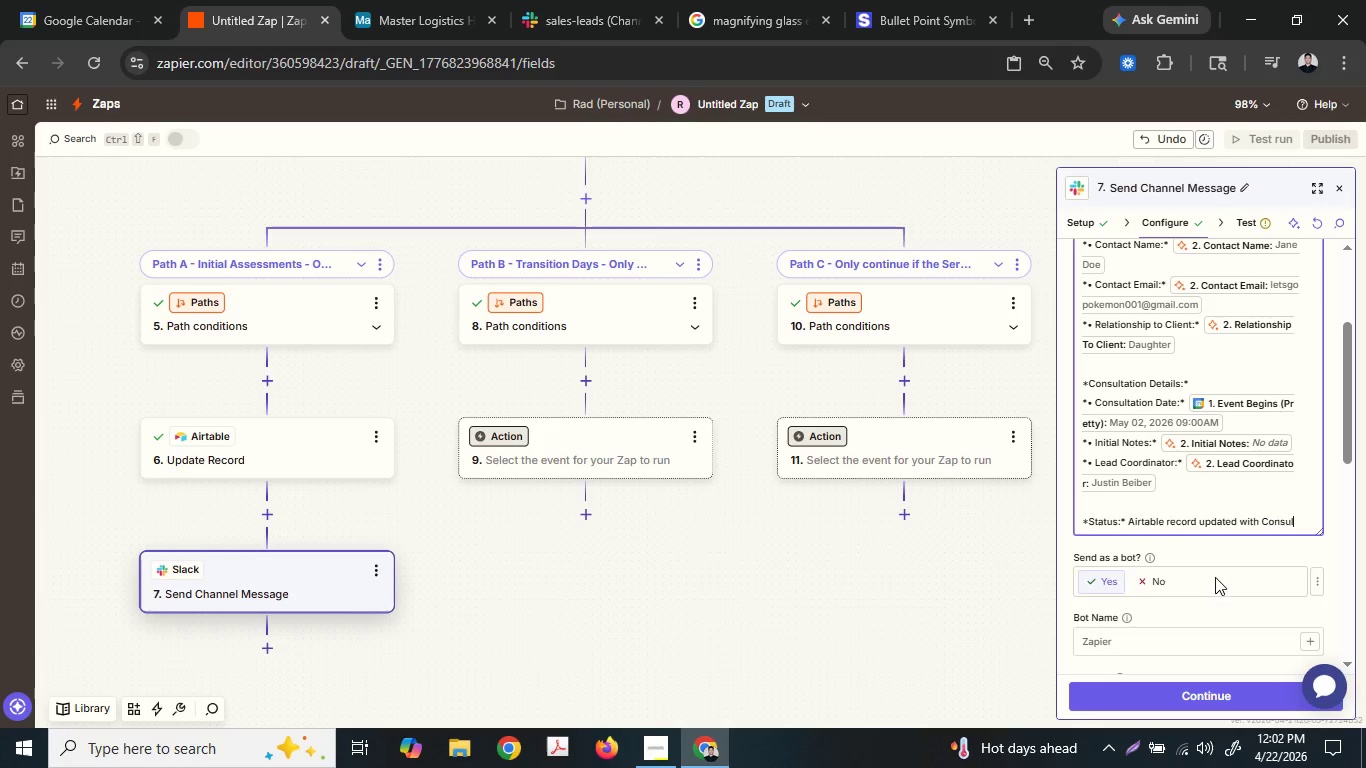 
type(tati)
 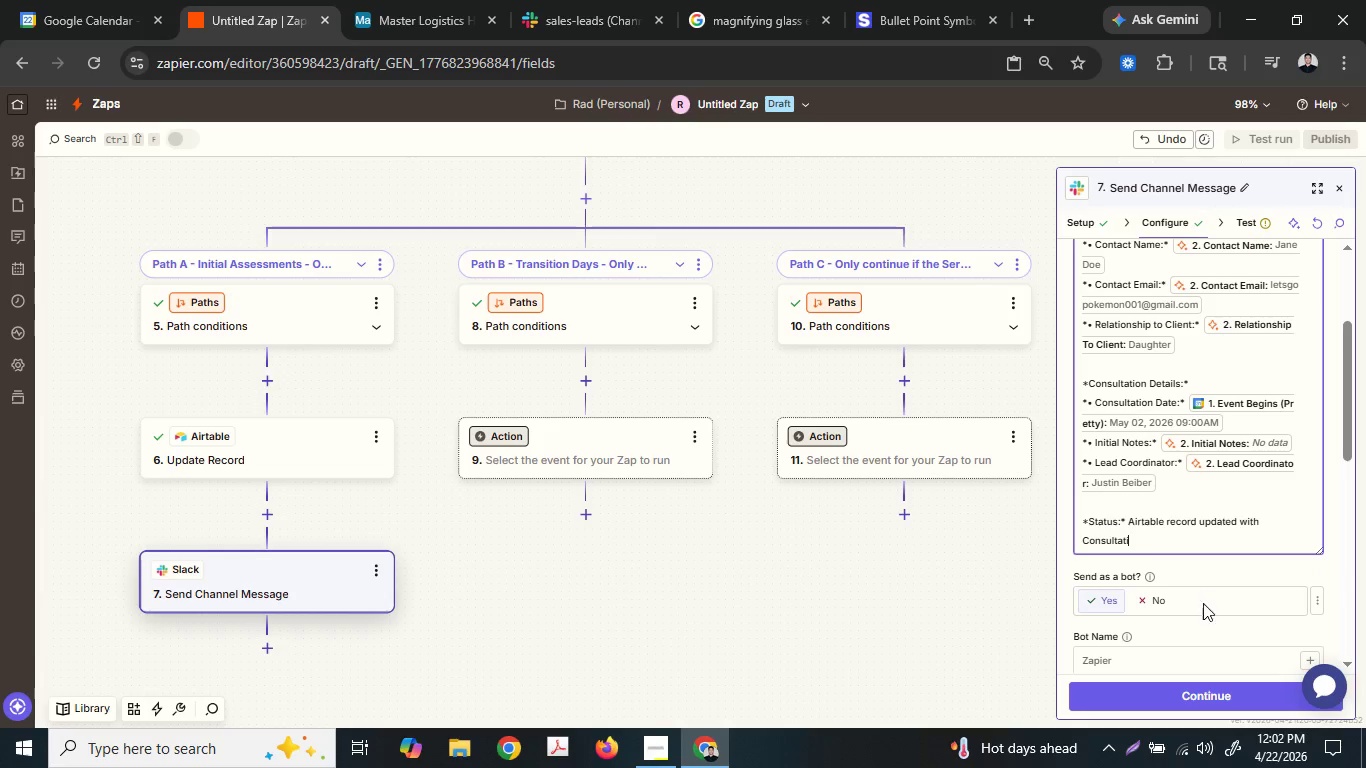 
hold_key(key=Backspace, duration=0.72)
 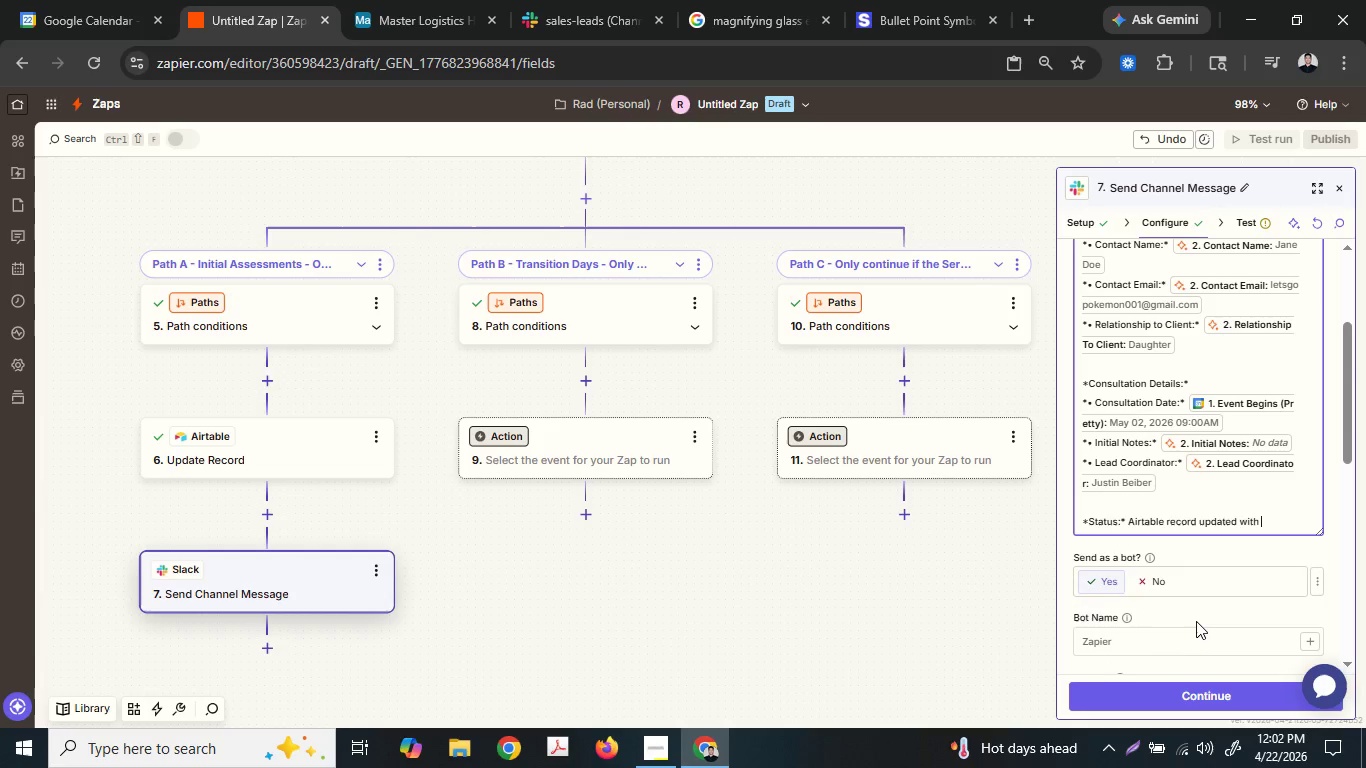 
key(Backspace)
type(Con)
 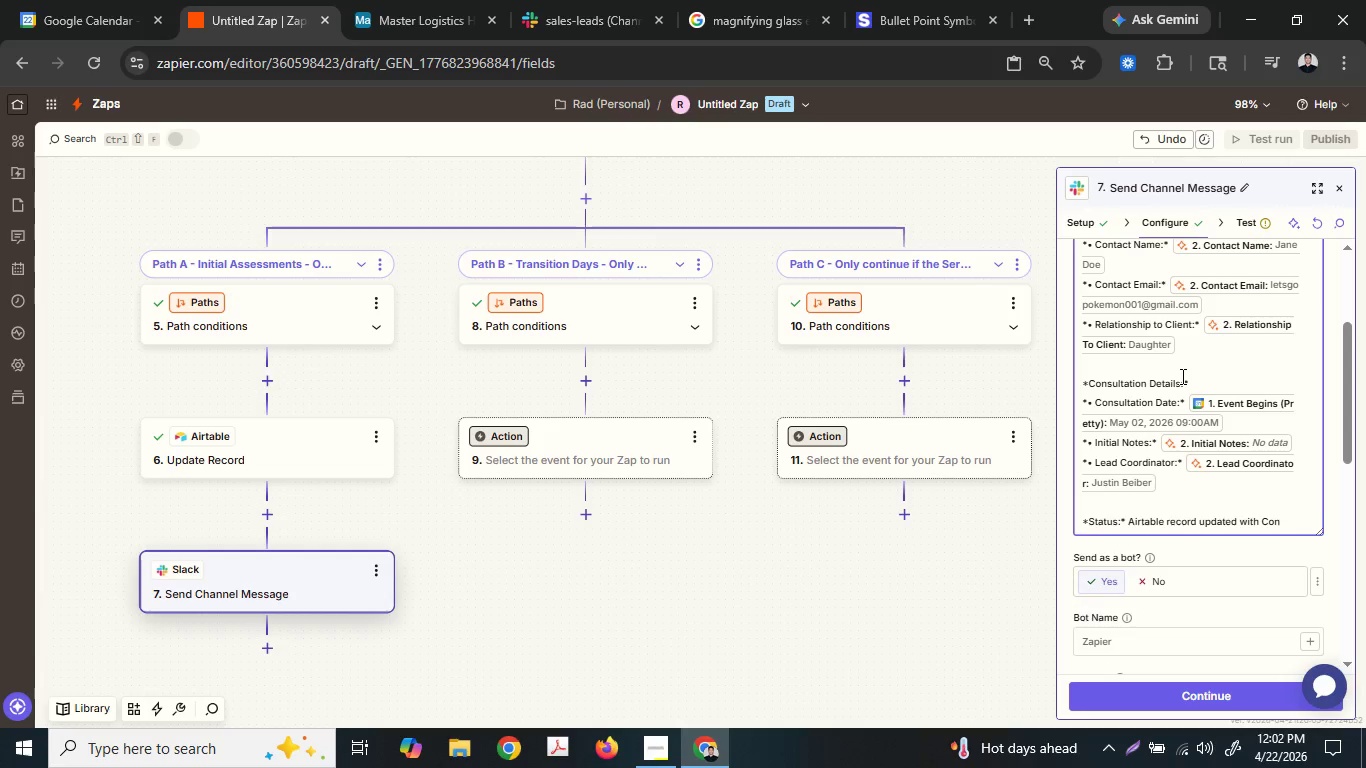 
scroll: coordinate [1181, 376], scroll_direction: up, amount: 1.0
 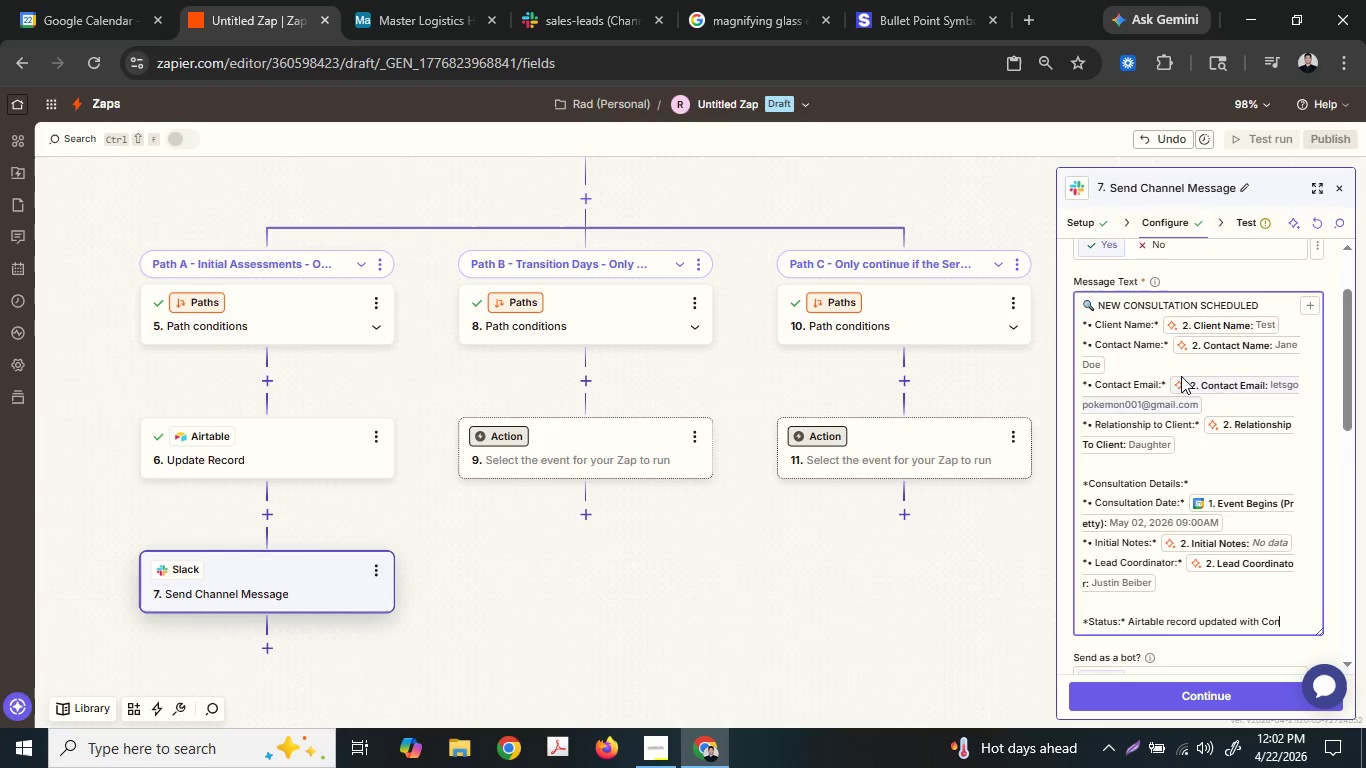 
scroll: coordinate [1183, 377], scroll_direction: down, amount: 3.0
 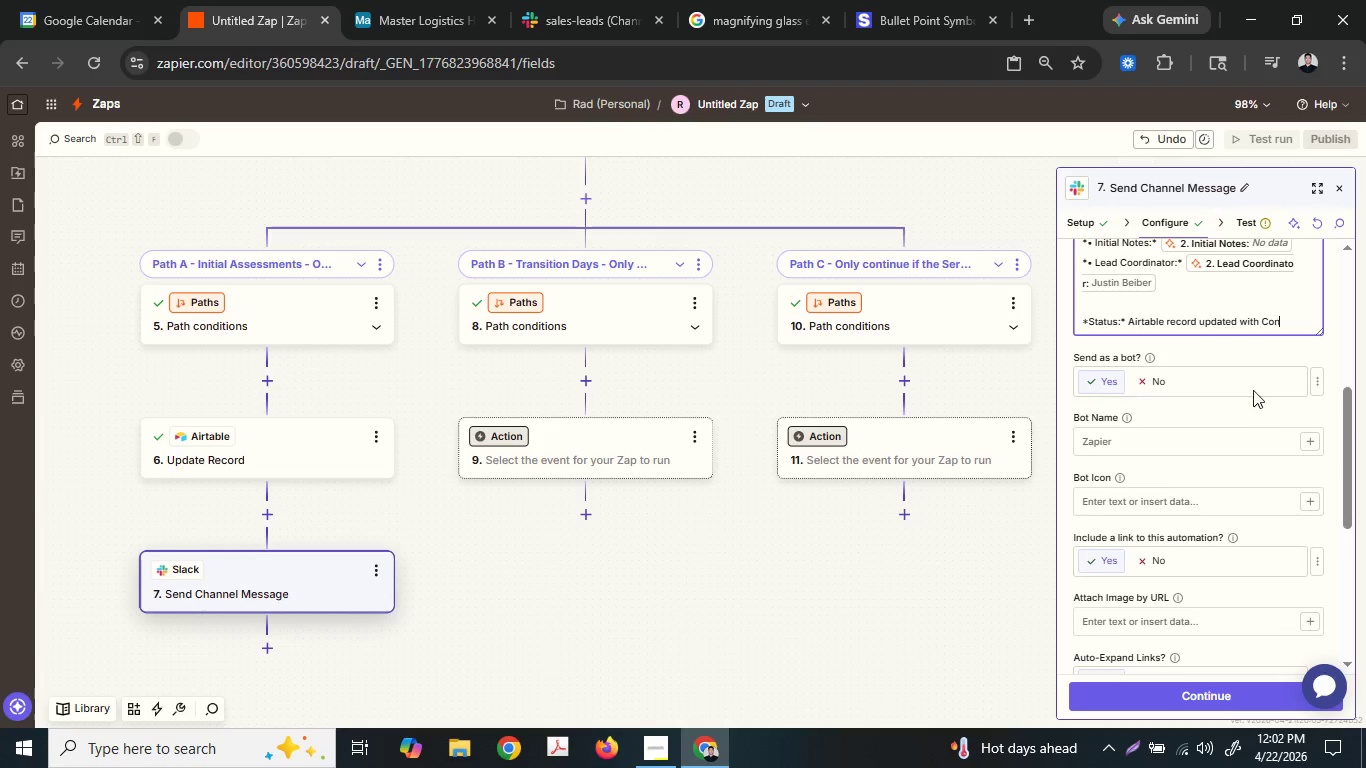 
scroll: coordinate [1253, 379], scroll_direction: up, amount: 1.0